 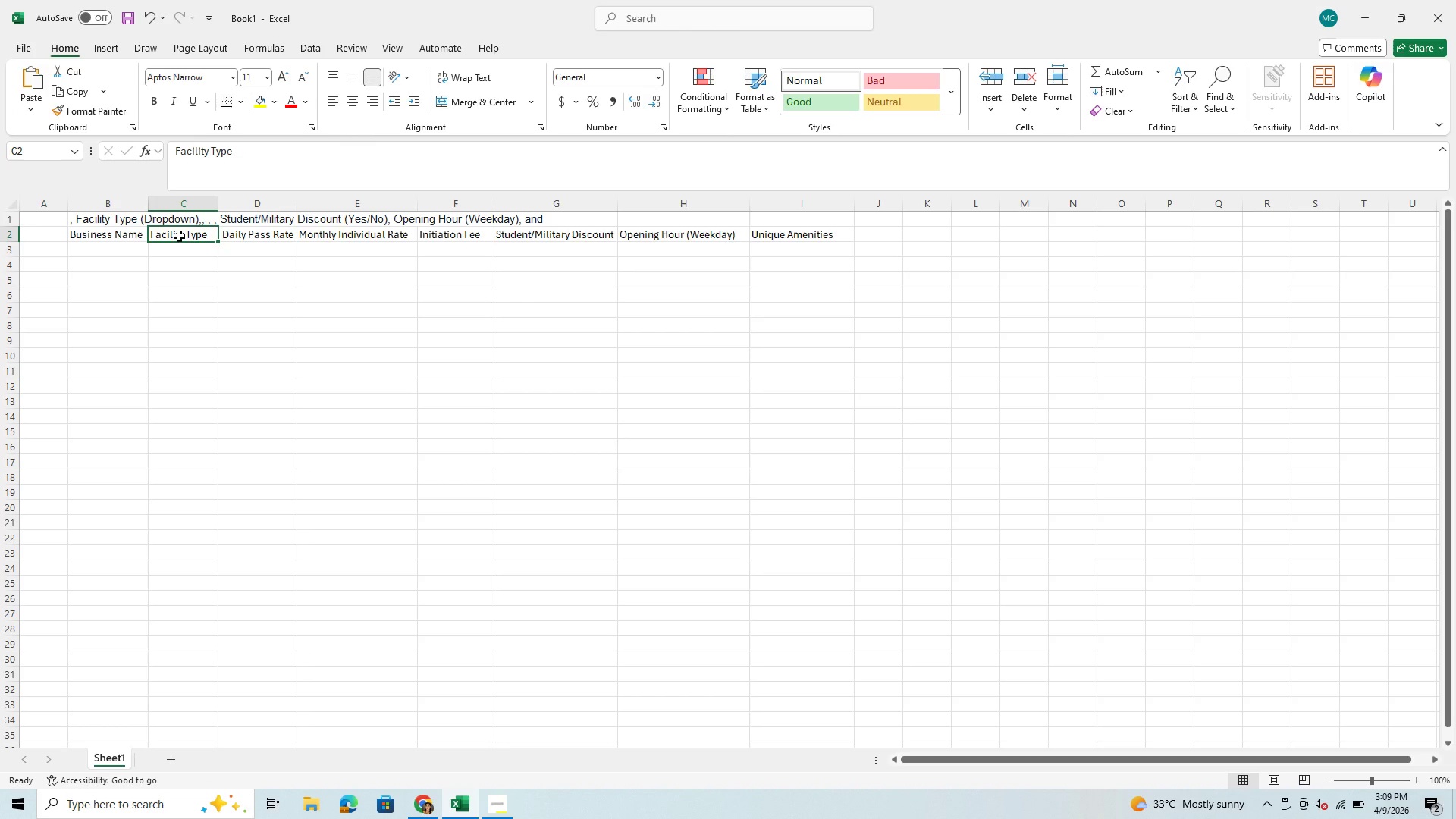 
left_click([309, 46])
 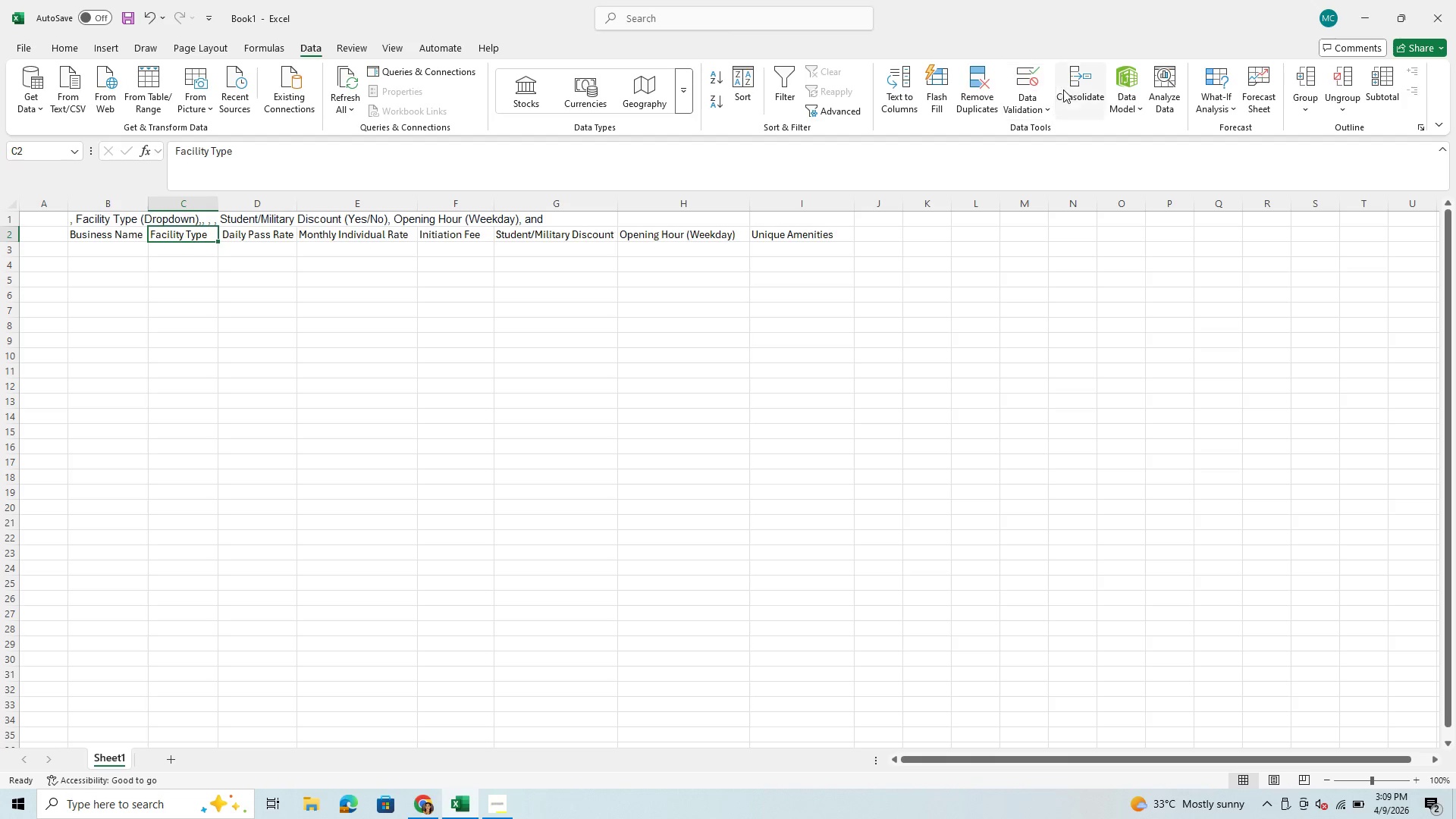 
left_click([1029, 88])
 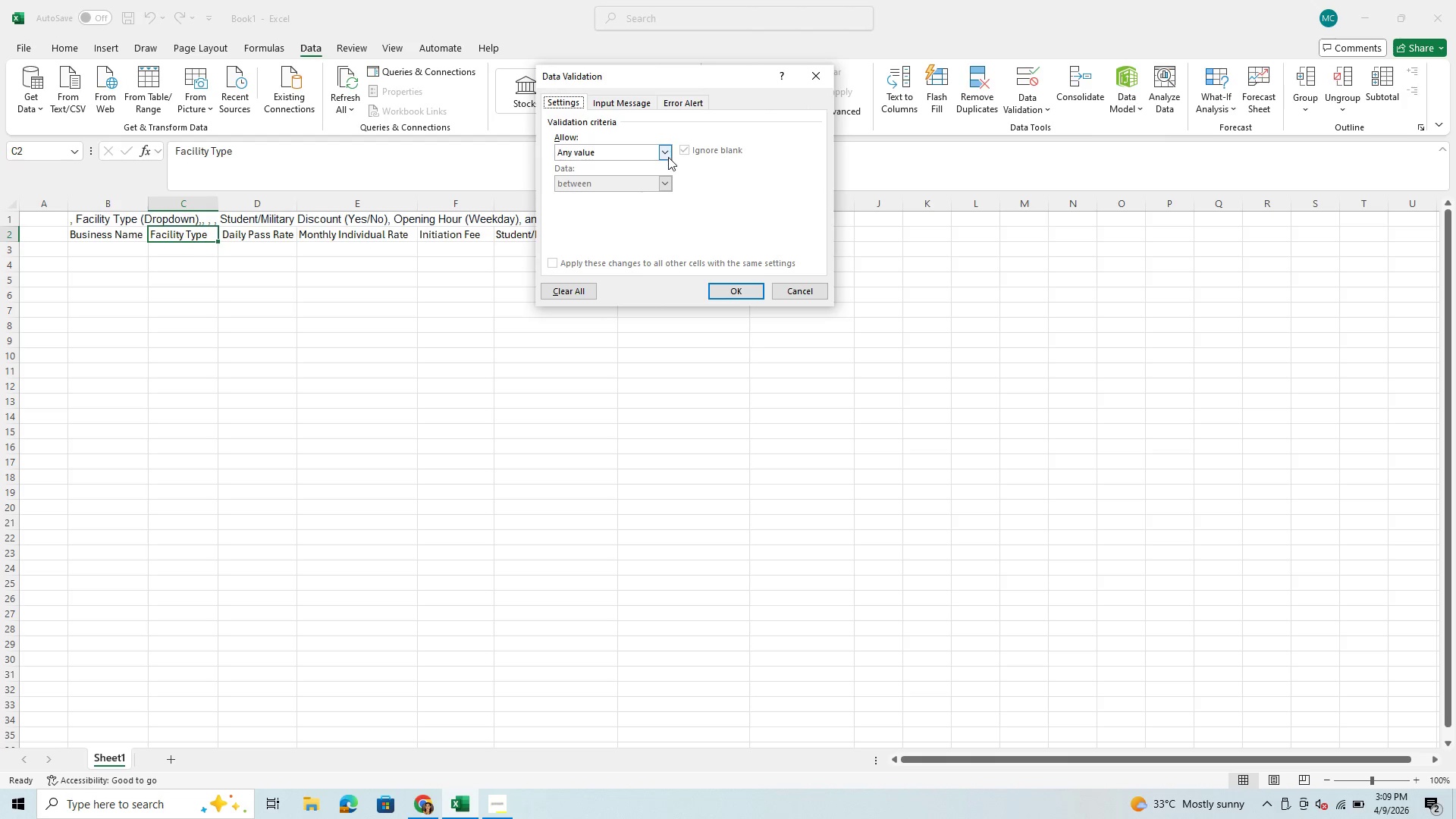 
left_click([663, 152])
 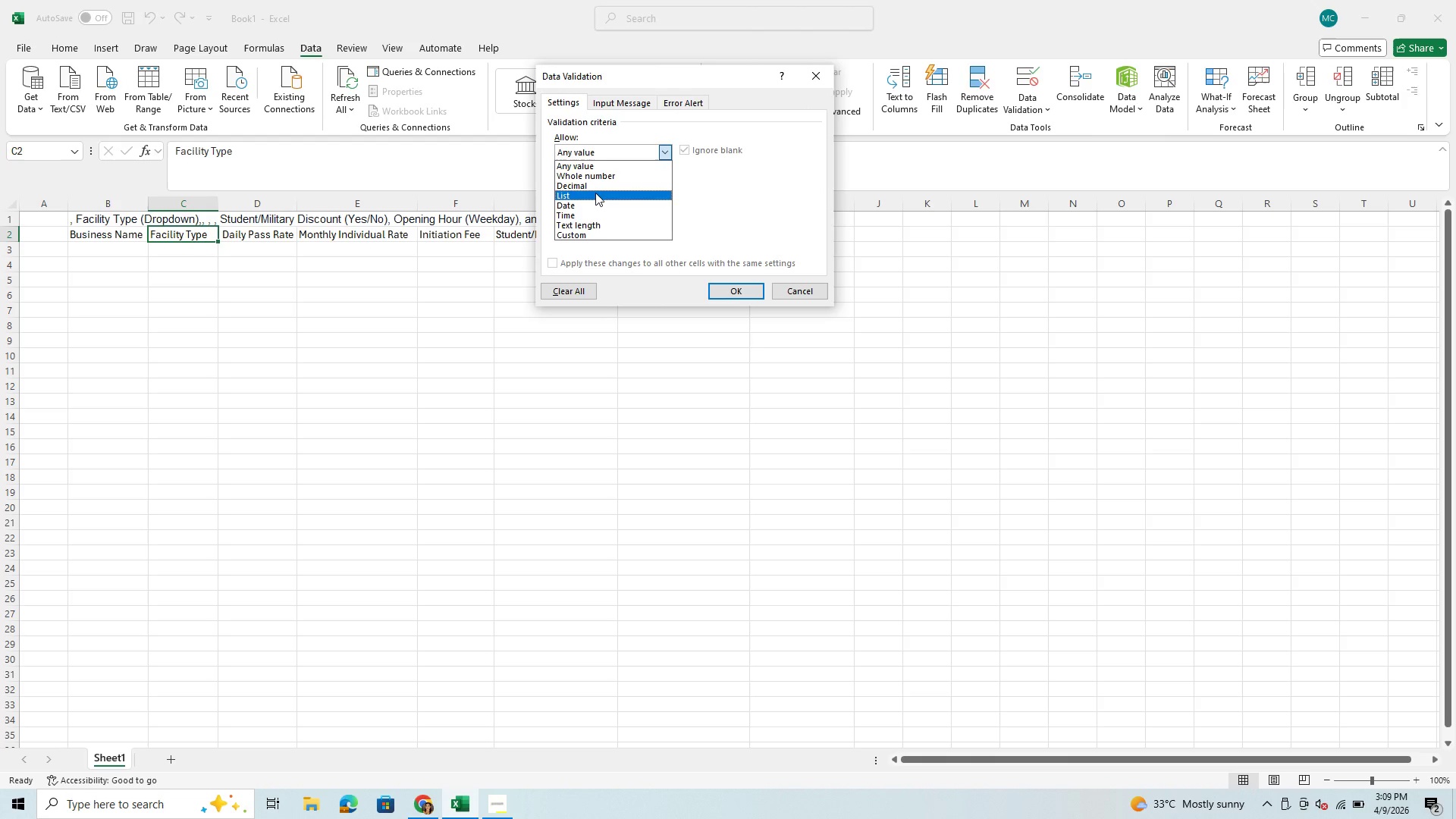 
left_click([595, 193])
 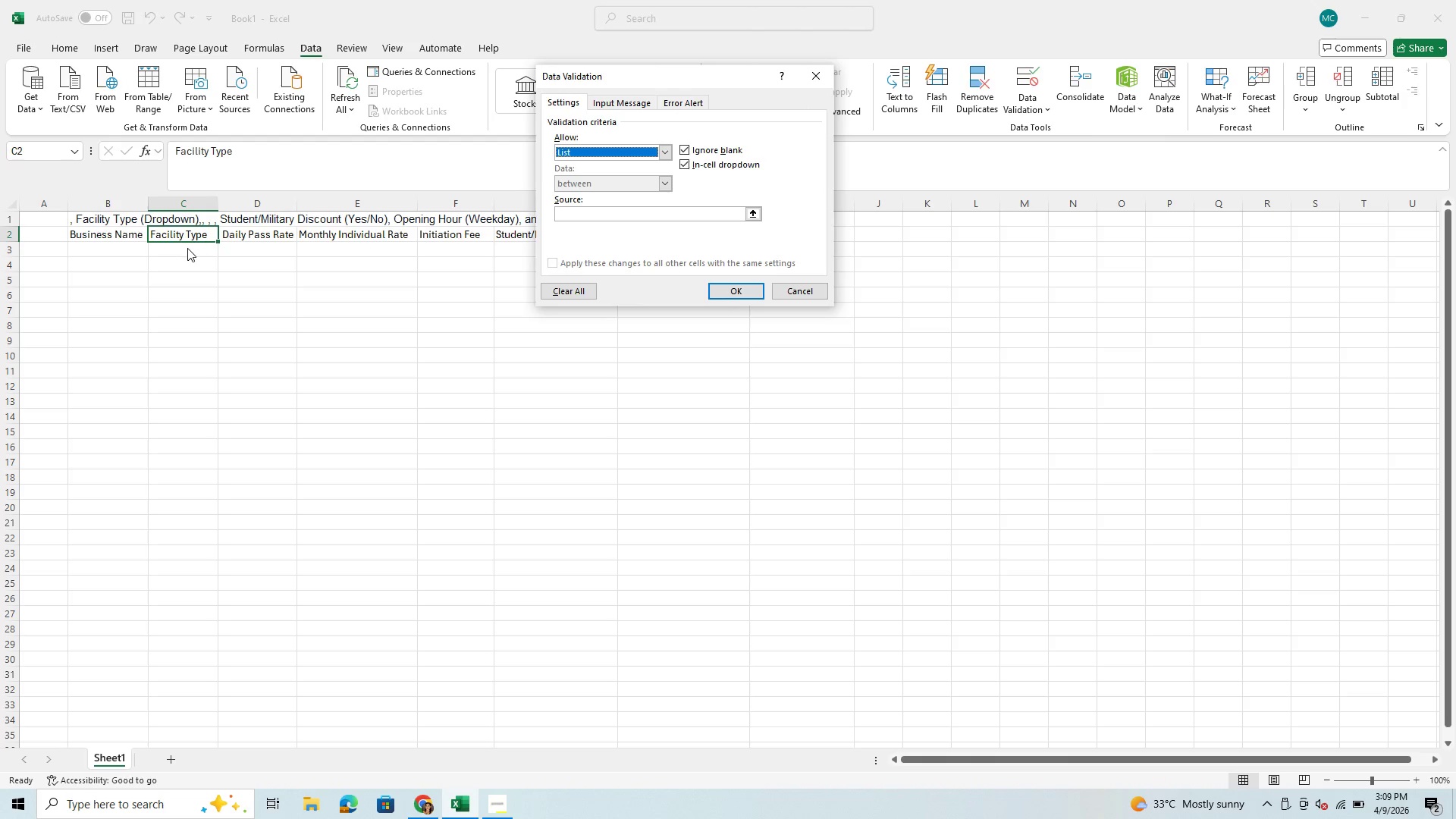 
left_click([187, 248])
 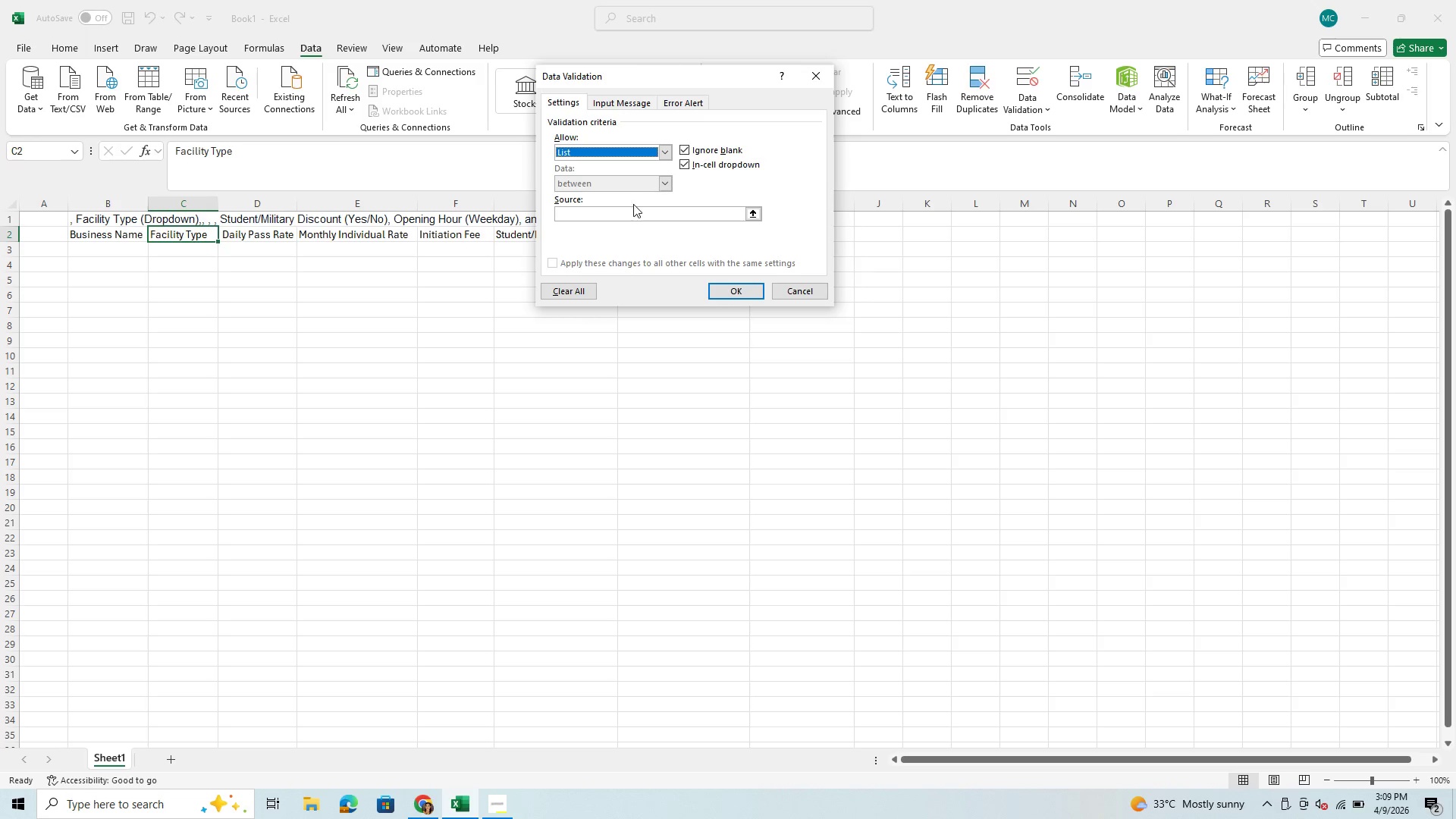 
left_click([663, 176])
 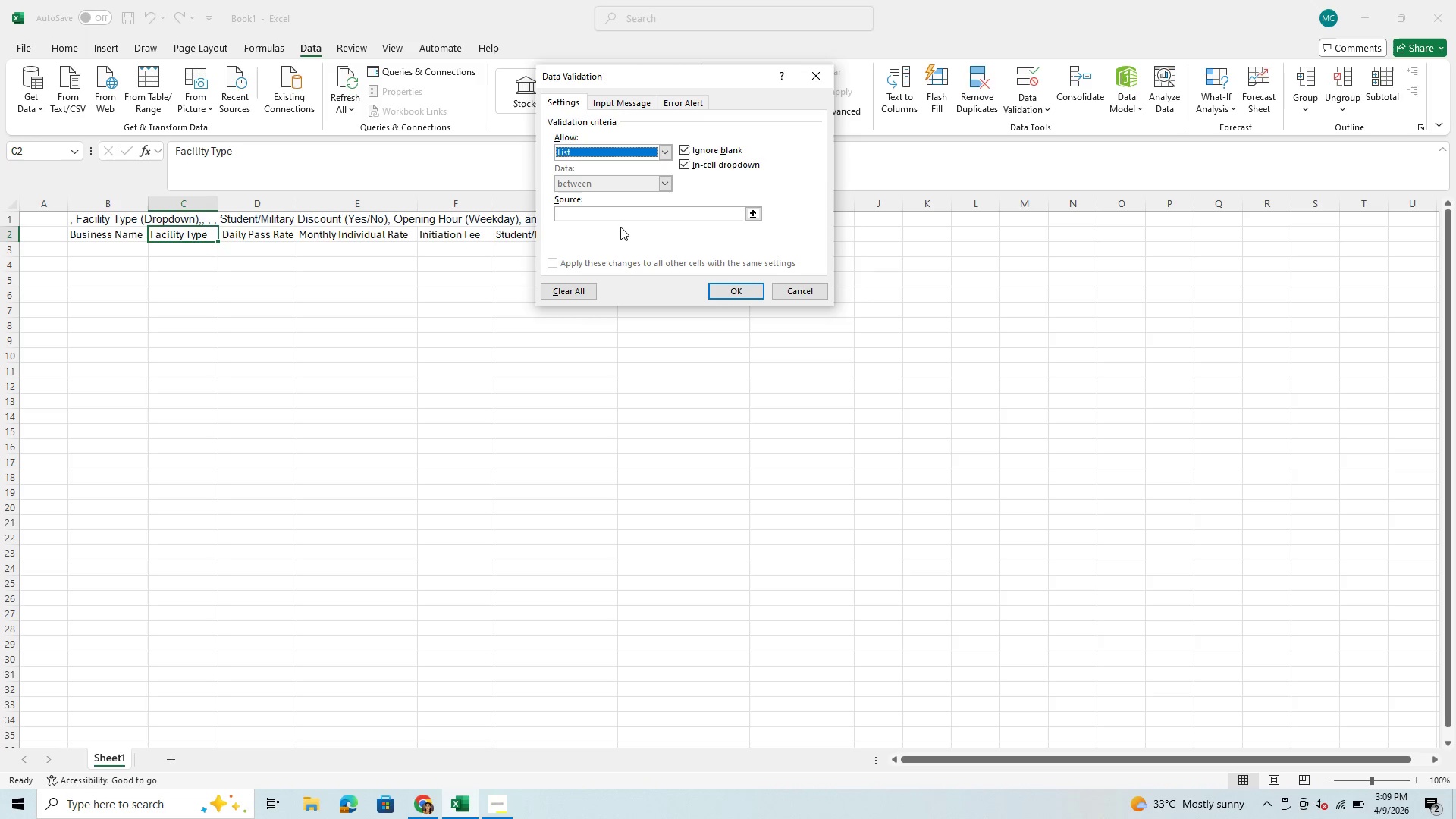 
left_click([585, 216])
 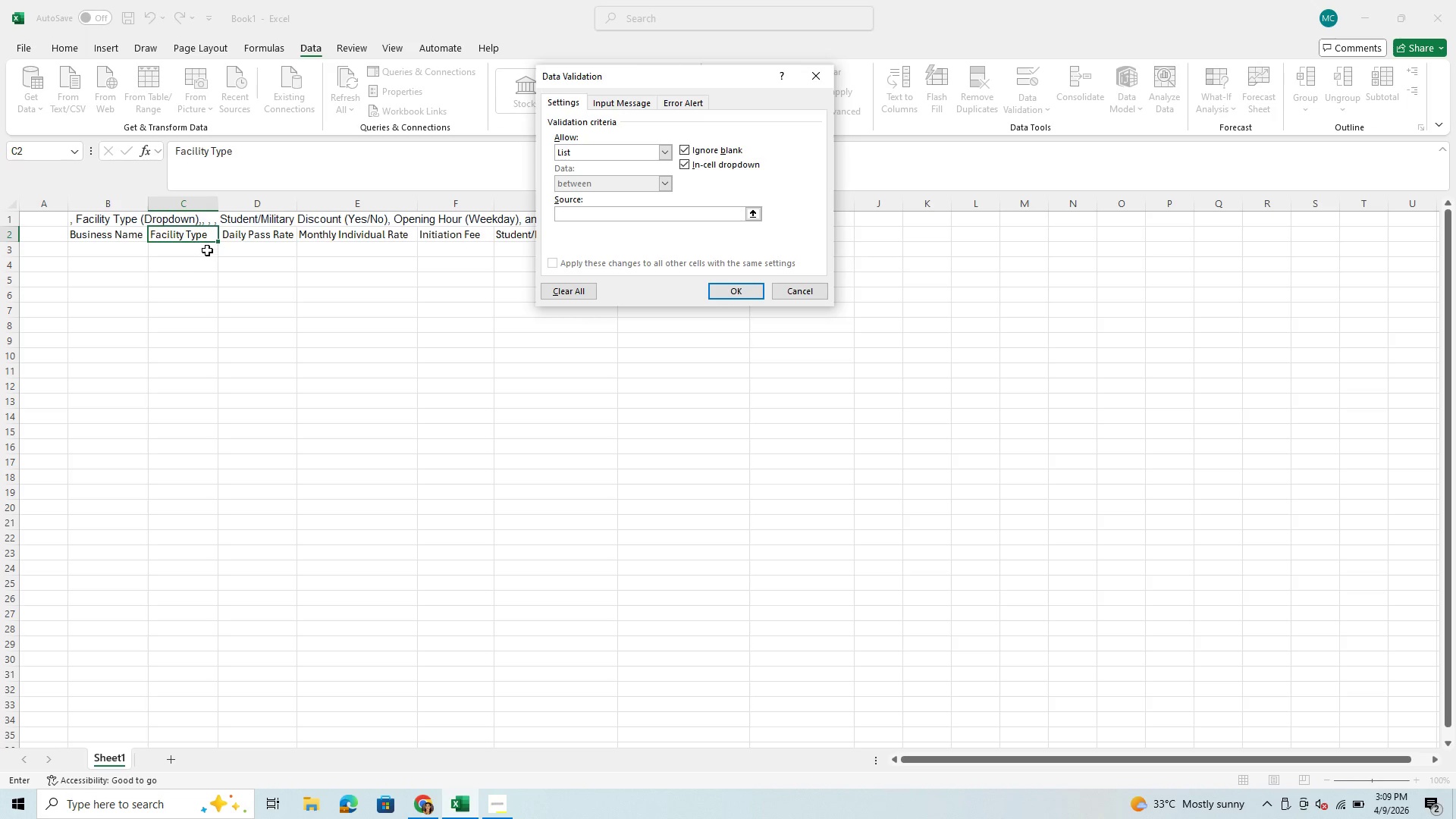 
left_click([207, 250])
 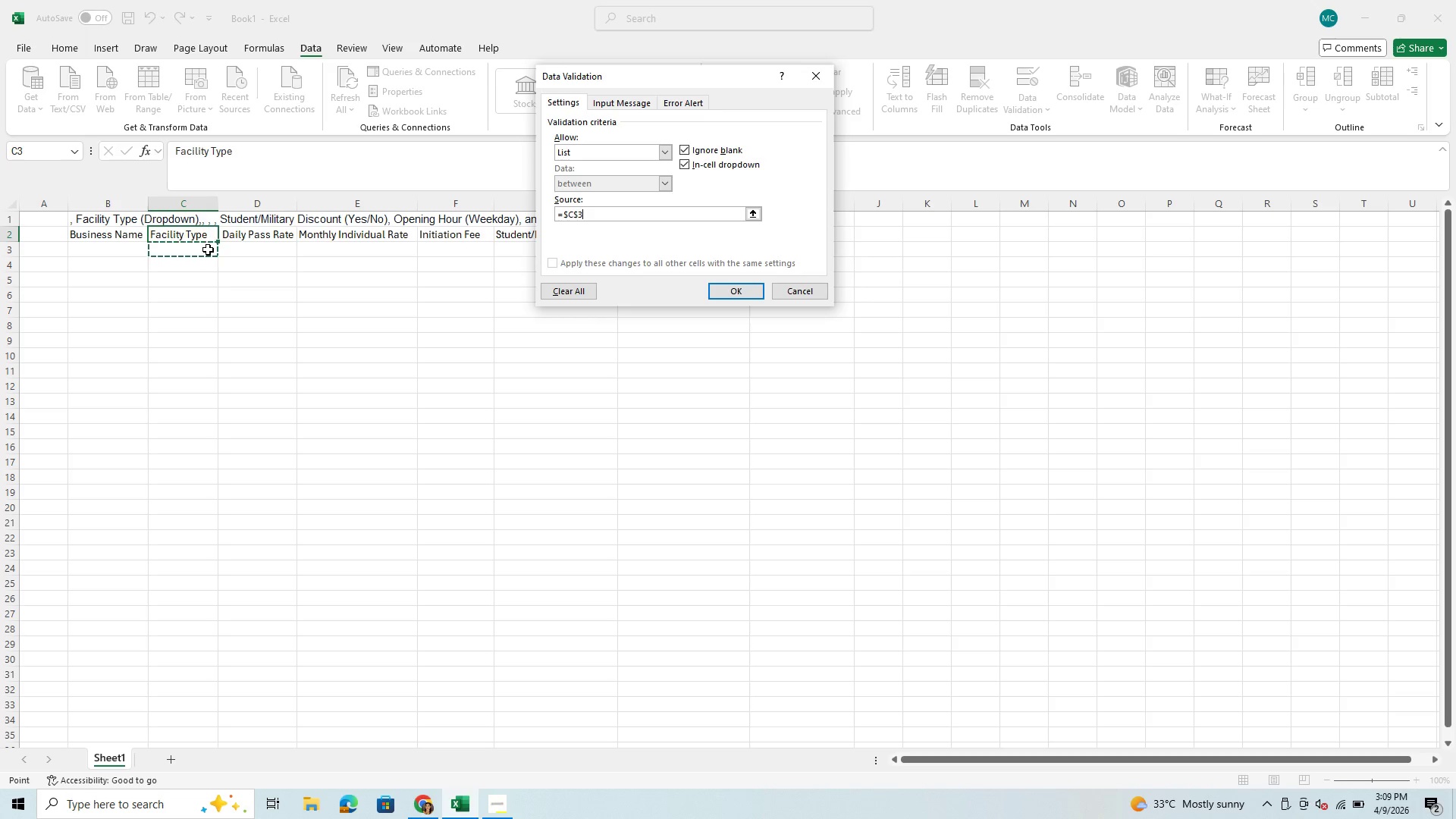 
wait(8.22)
 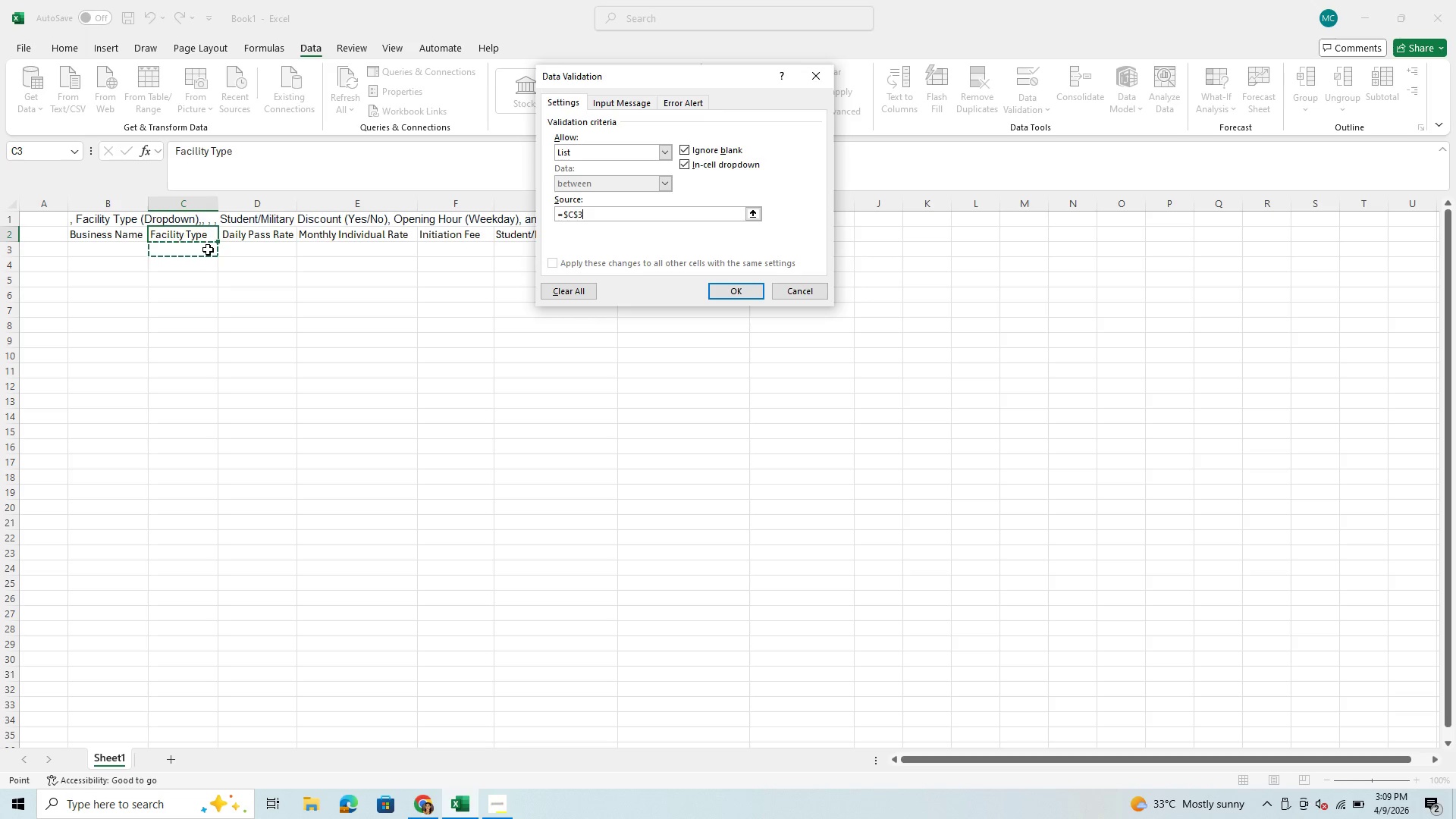 
left_click_drag(start_coordinate=[192, 251], to_coordinate=[187, 389])
 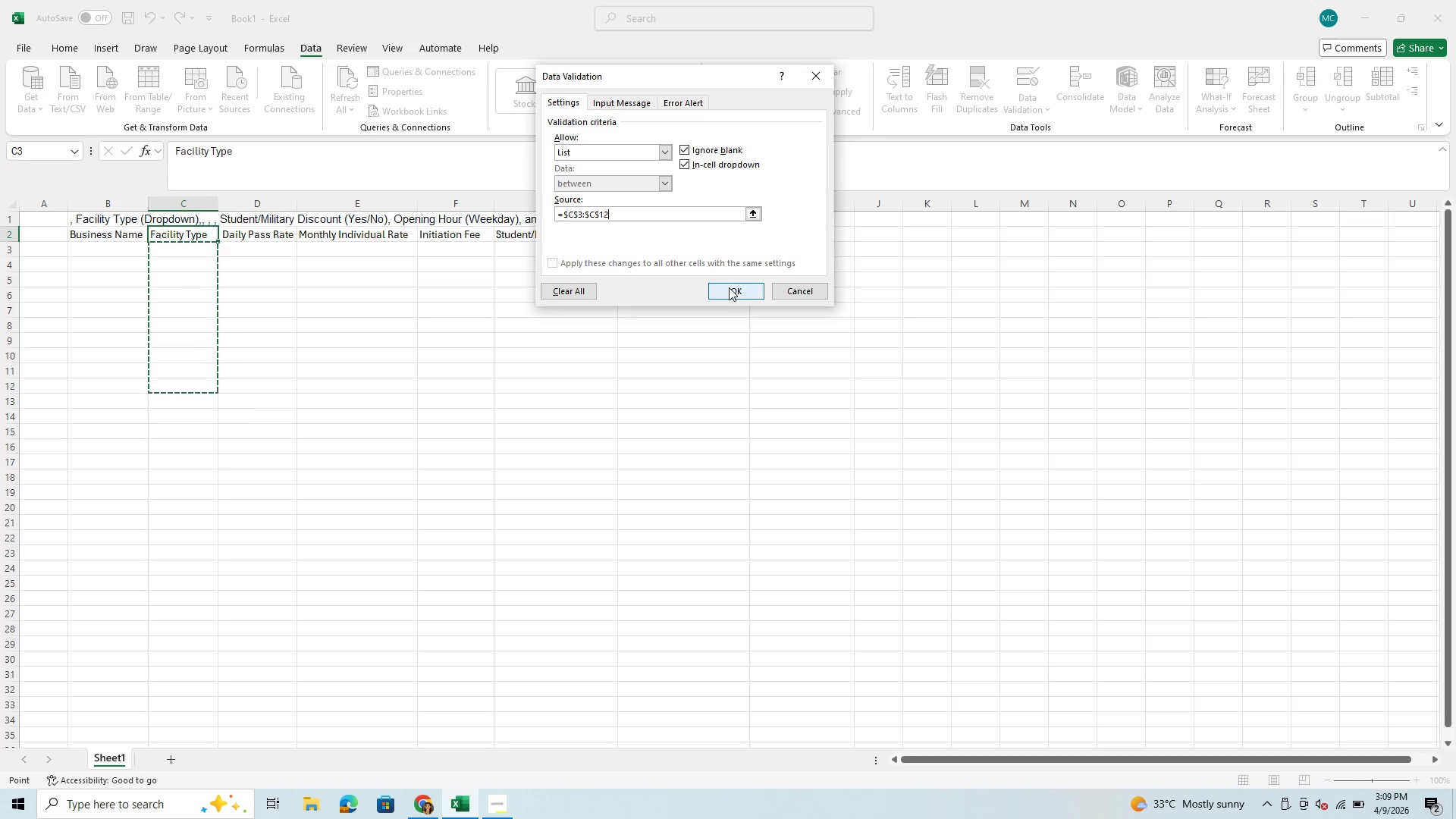 
wait(8.11)
 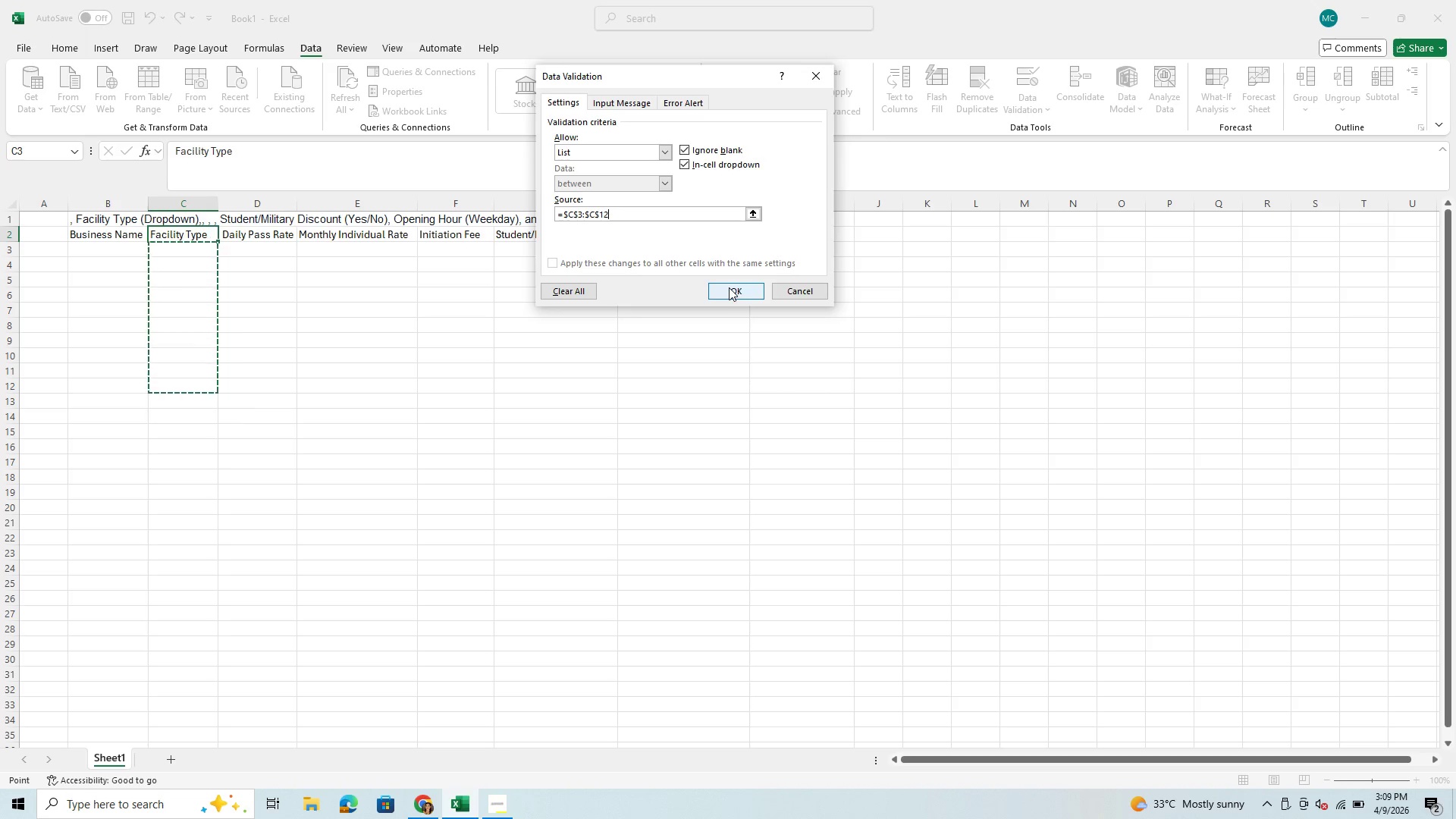 
left_click_drag(start_coordinate=[637, 216], to_coordinate=[516, 218])
 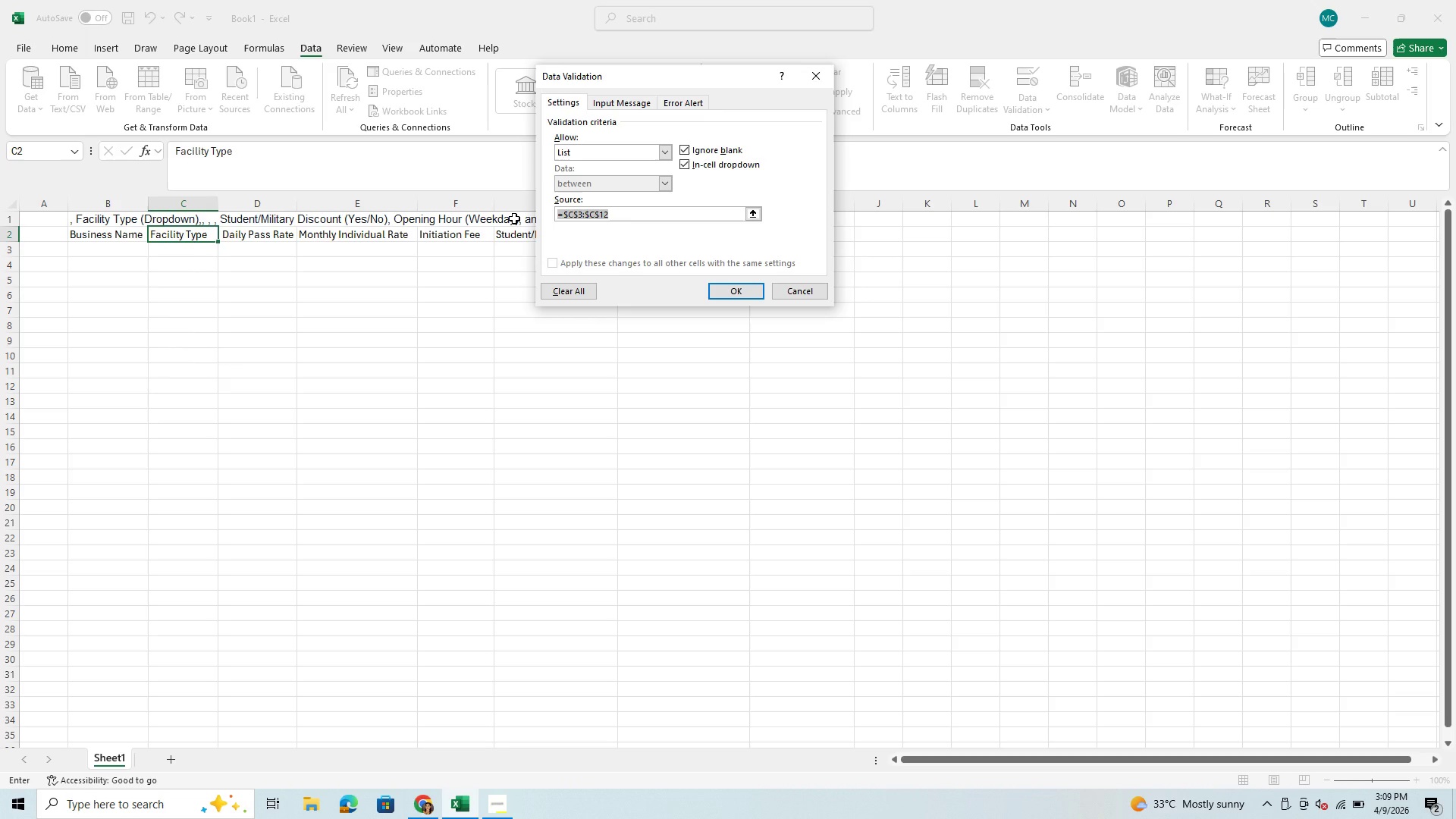 
key(Control+V)
 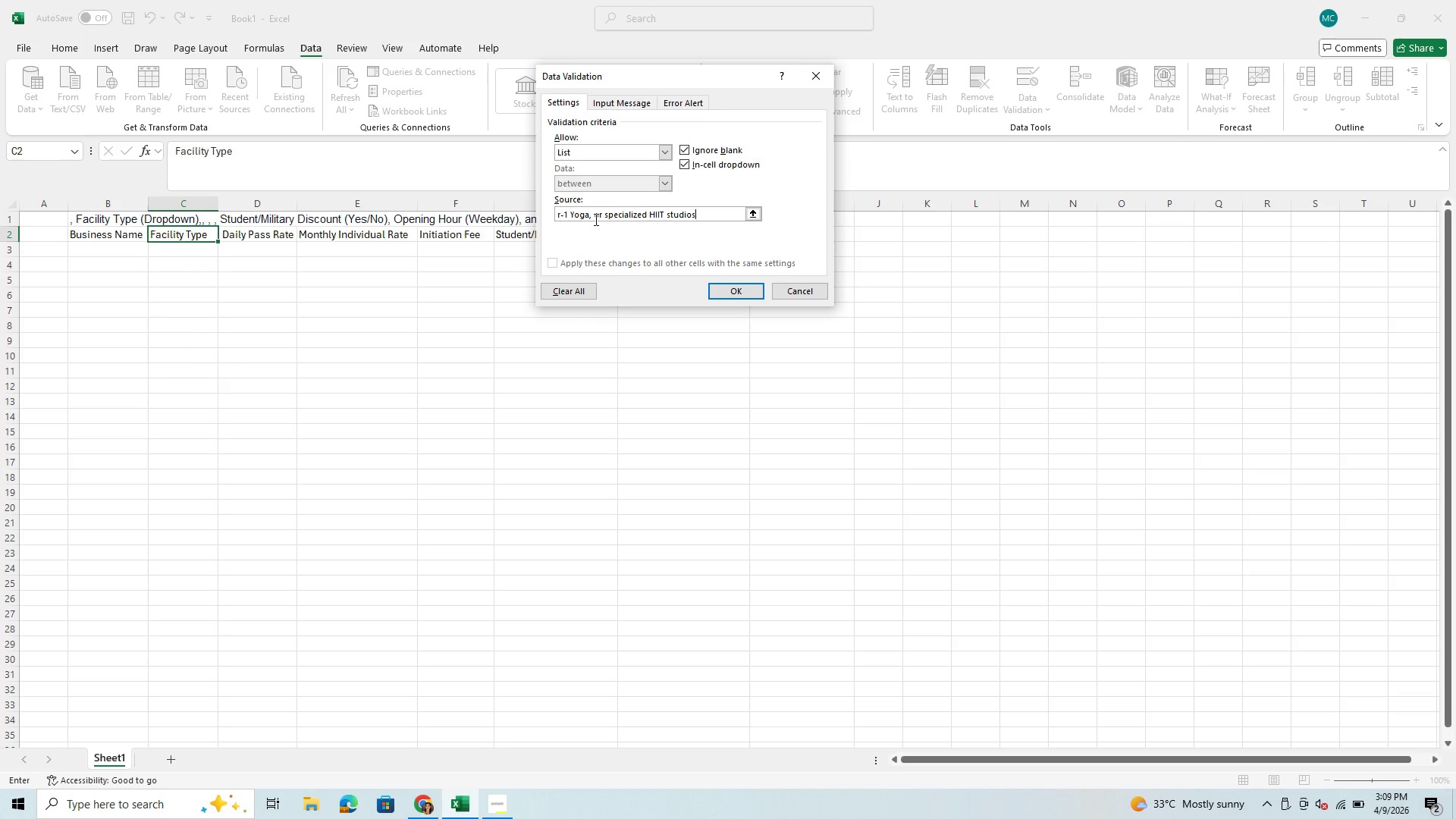 
left_click([605, 215])
 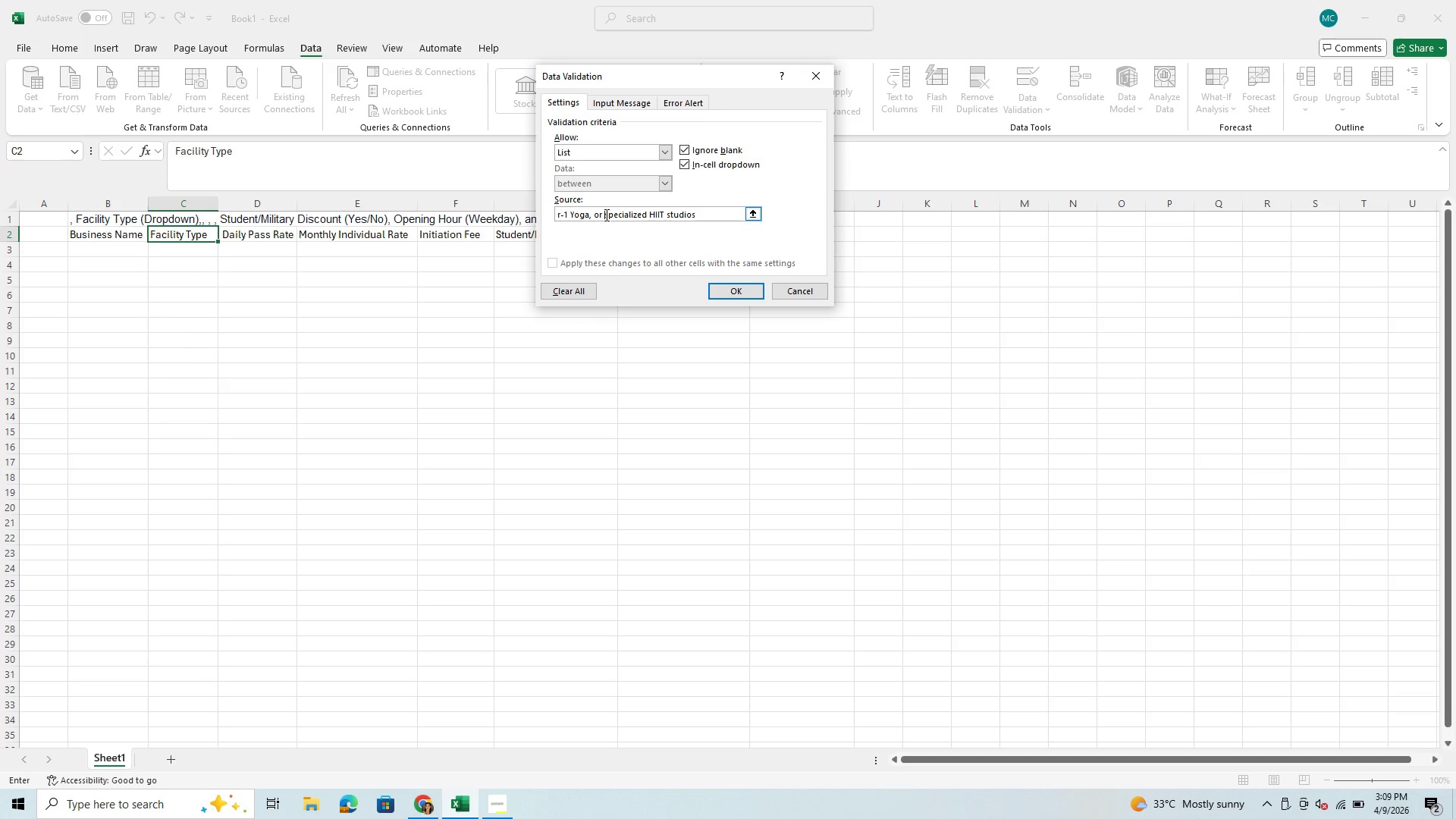 
key(Backspace)
 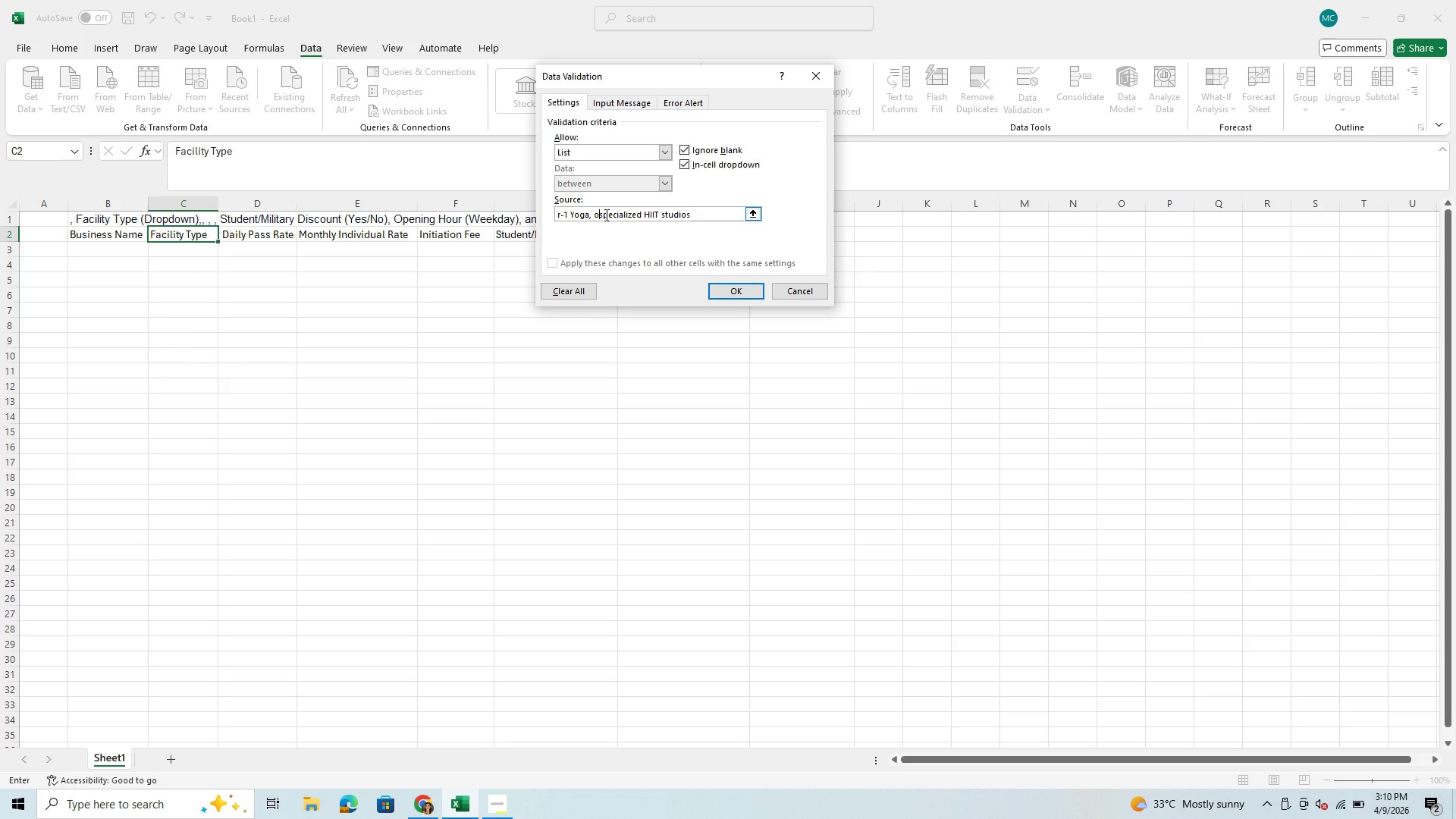 
key(Backspace)
 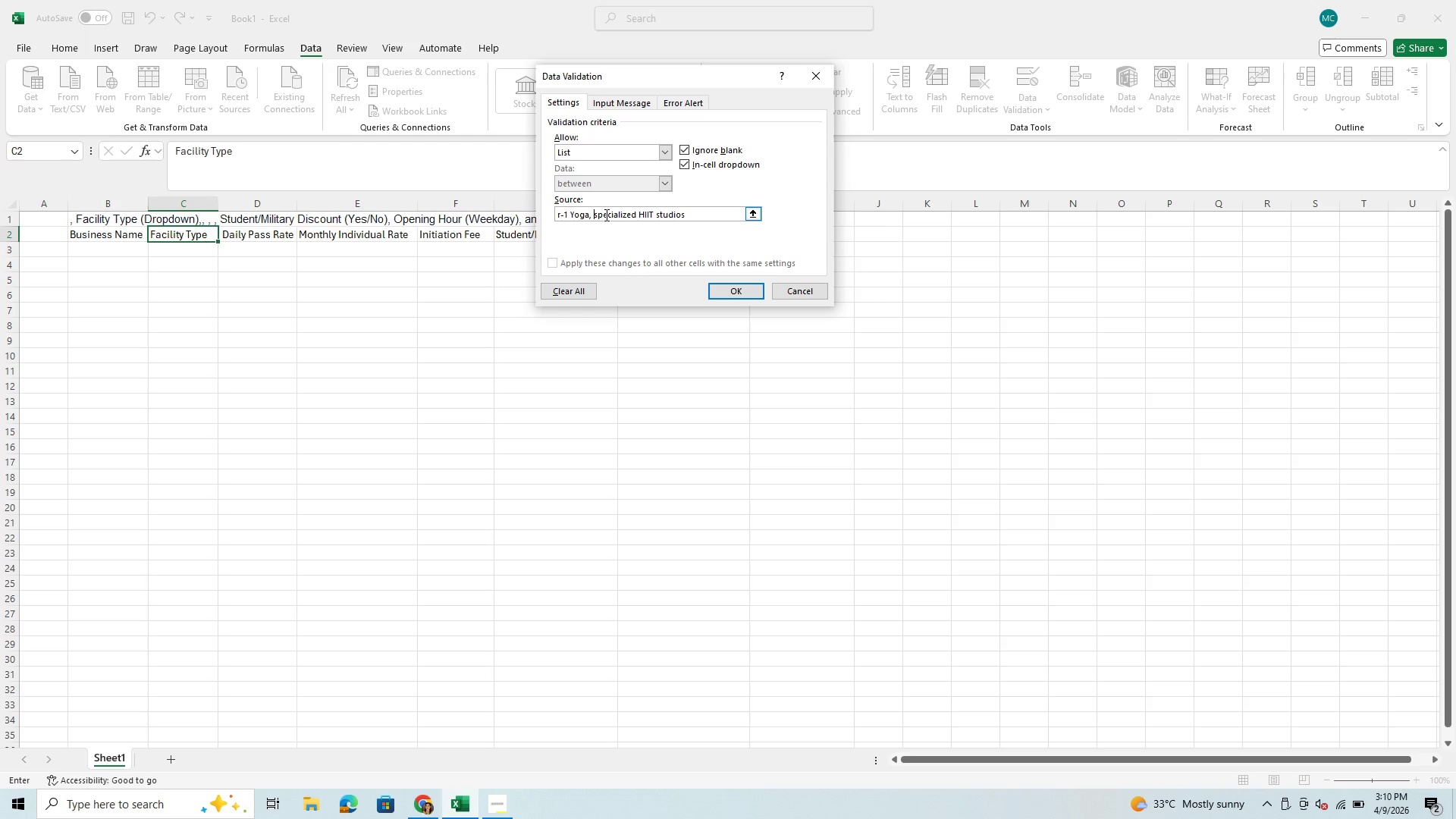 
key(Backspace)
 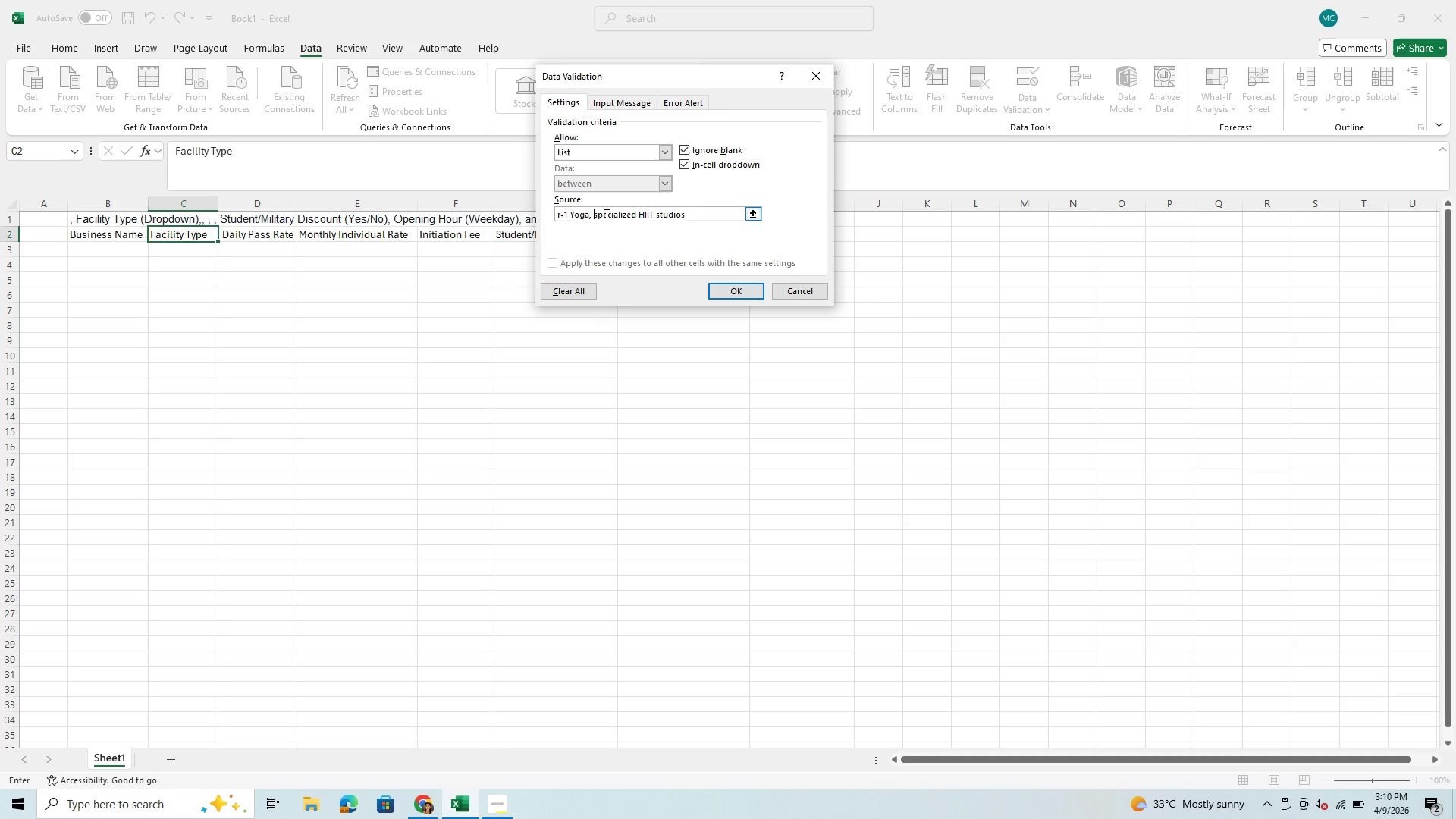 
key(ArrowRight)
 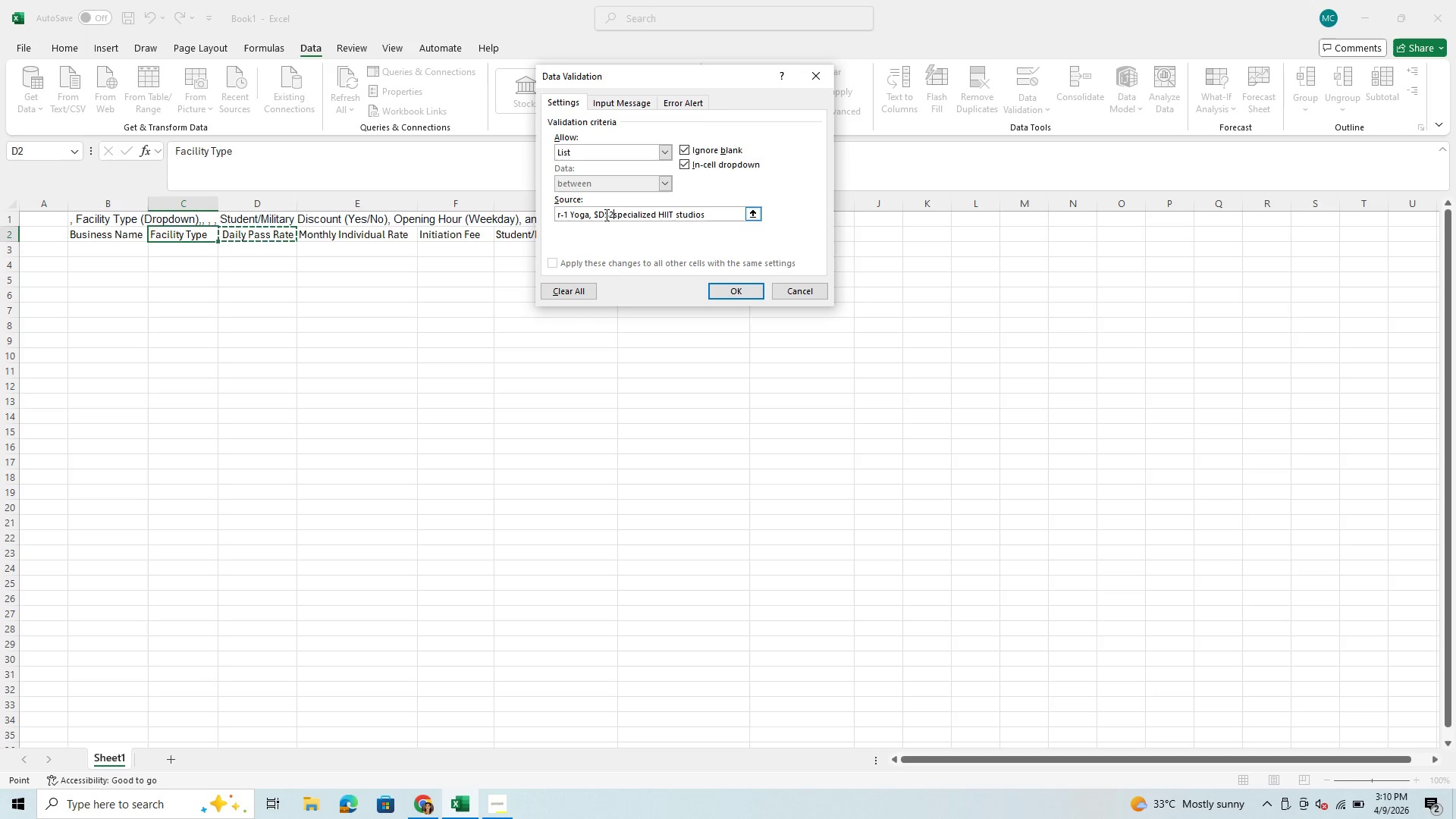 
hold_key(key=ArrowRight, duration=0.75)
 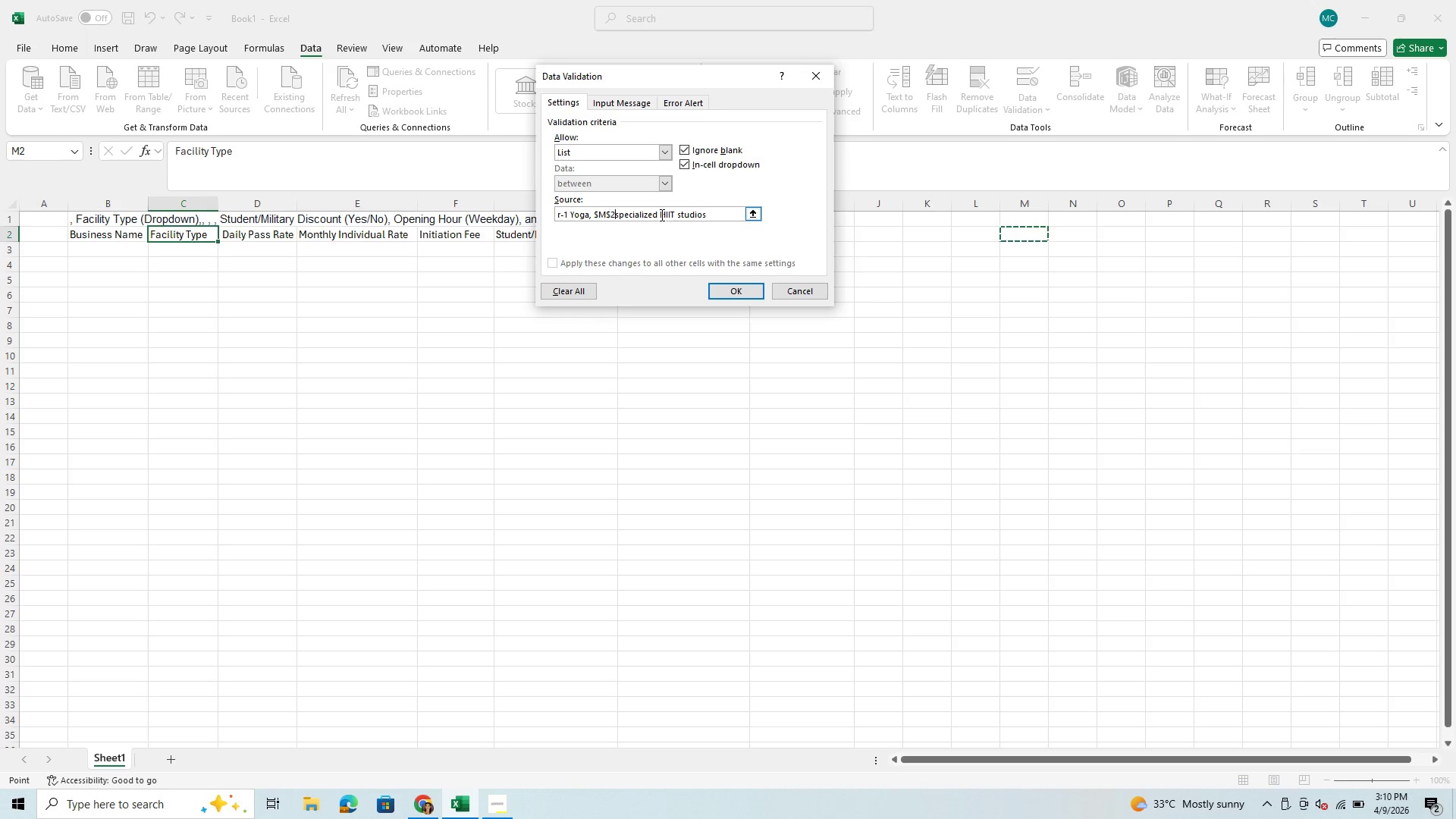 
left_click([660, 214])
 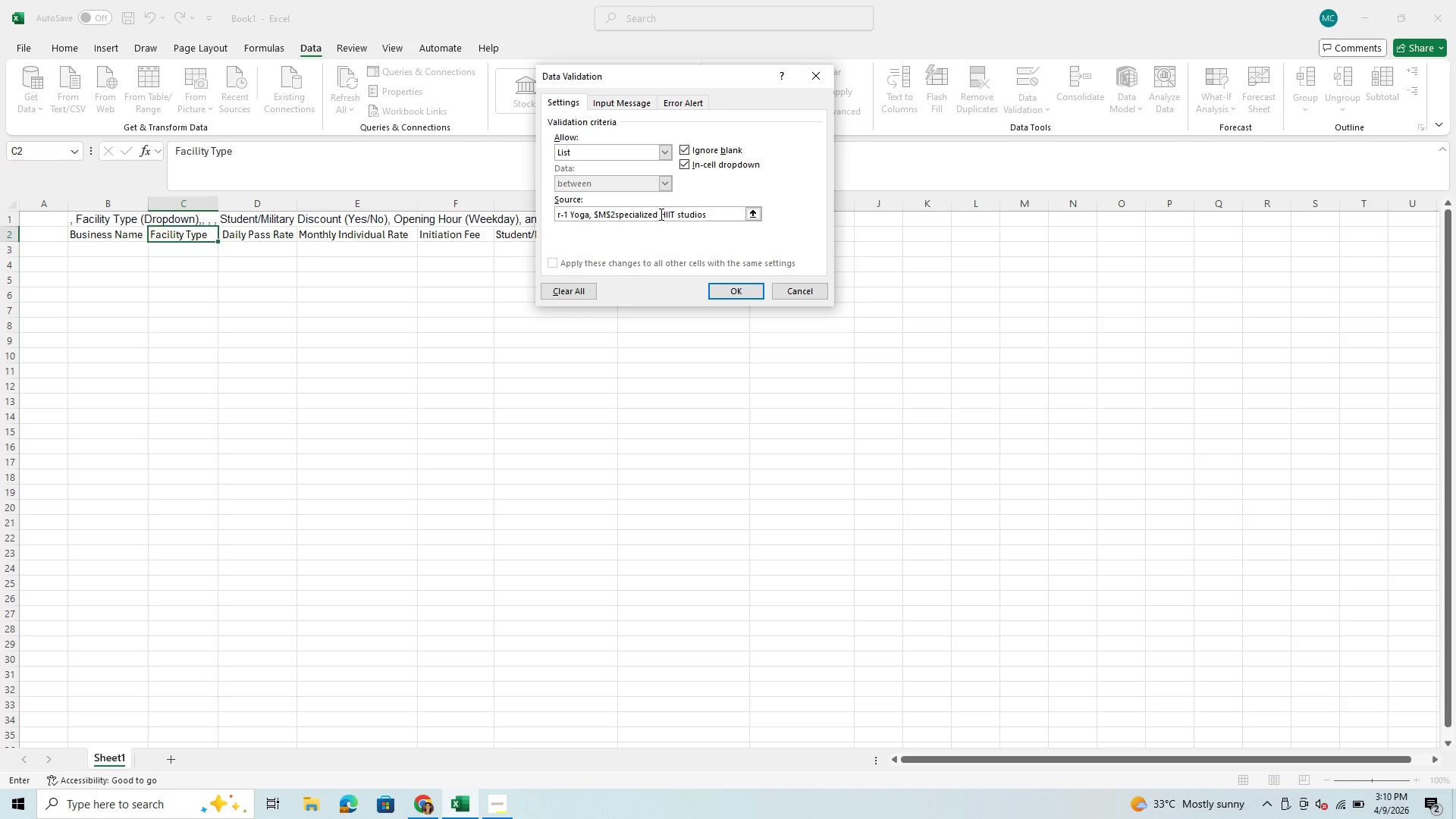 
key(Backspace)
 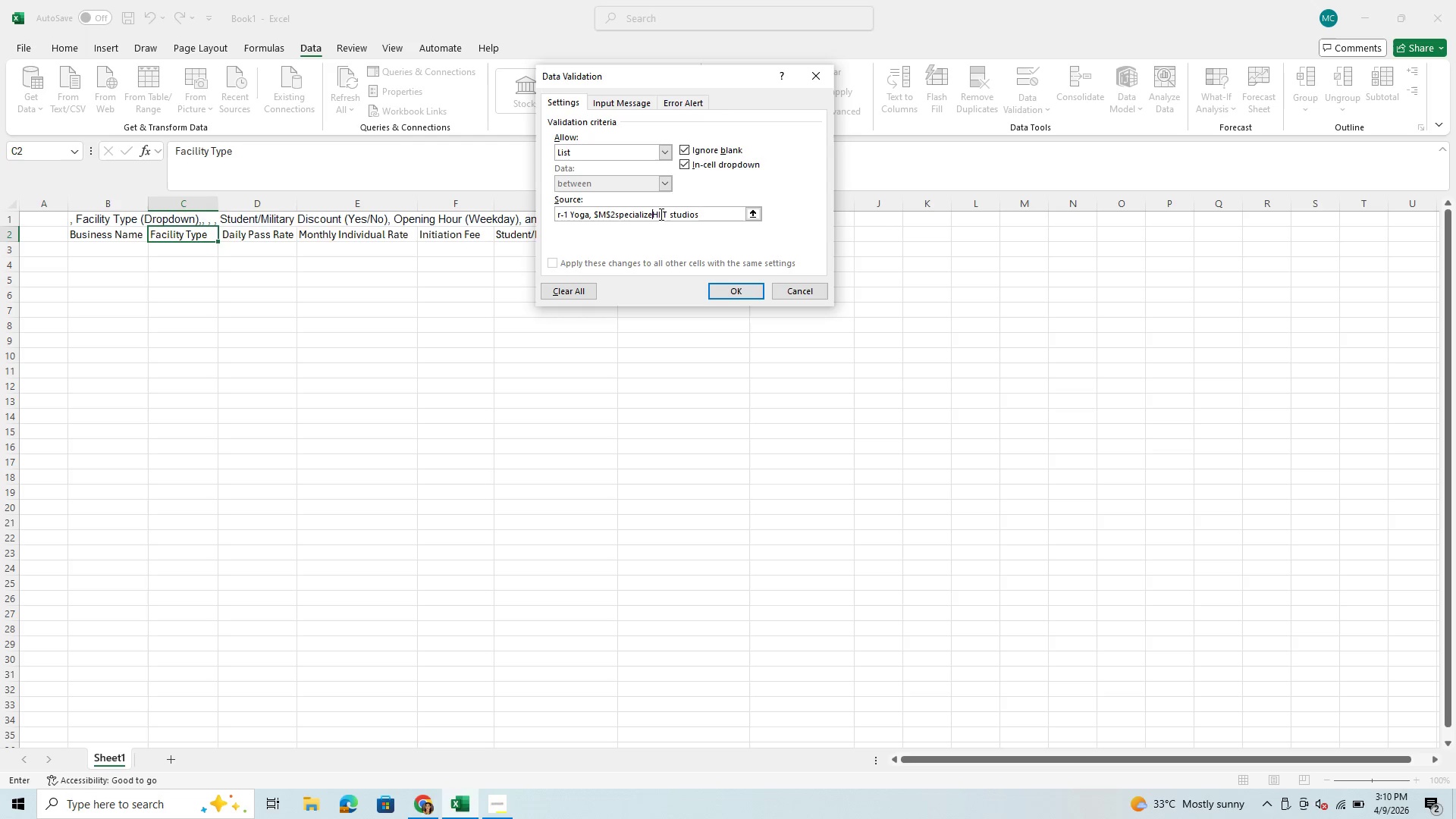 
key(Backspace)
 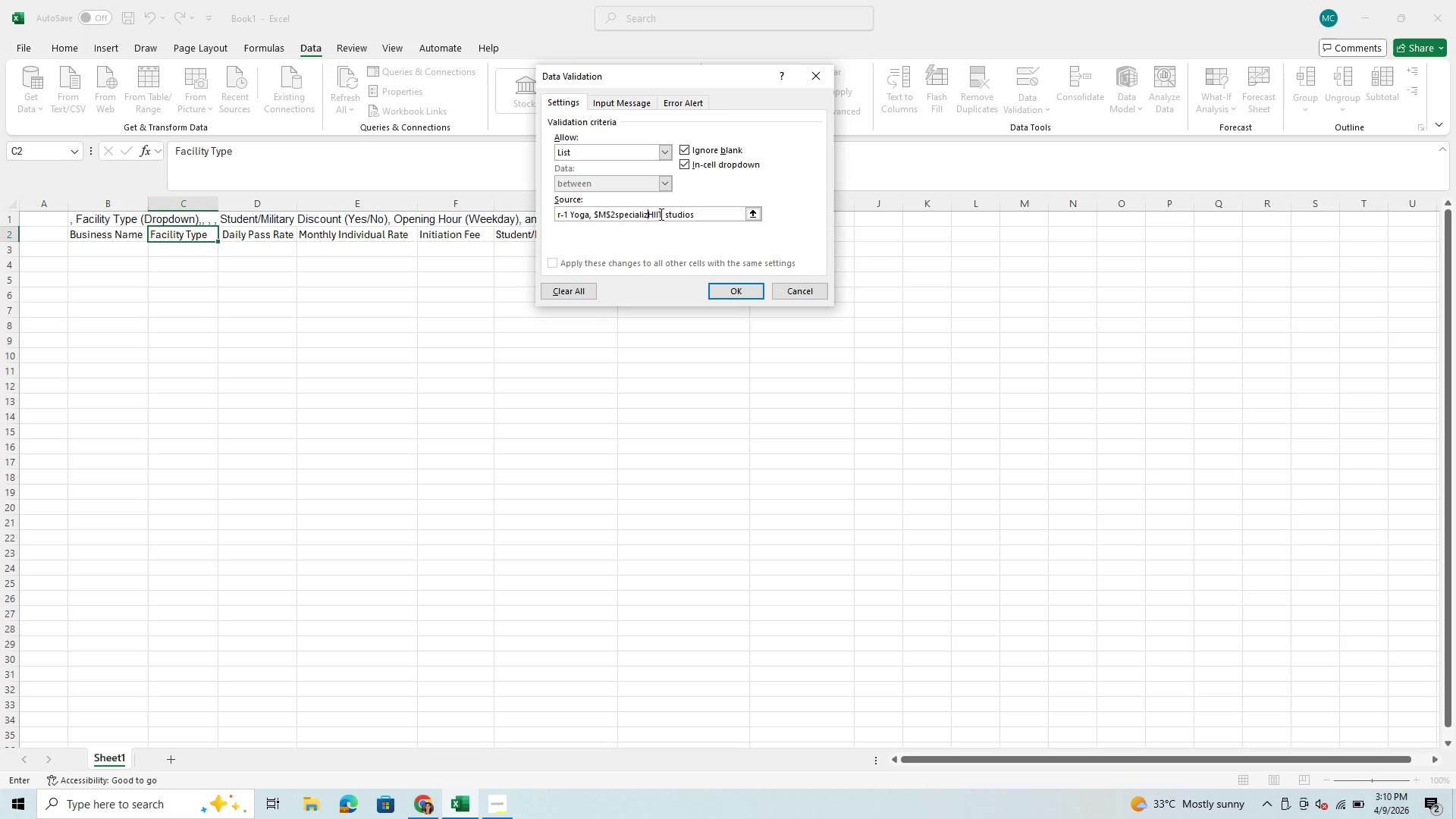 
key(Backspace)
 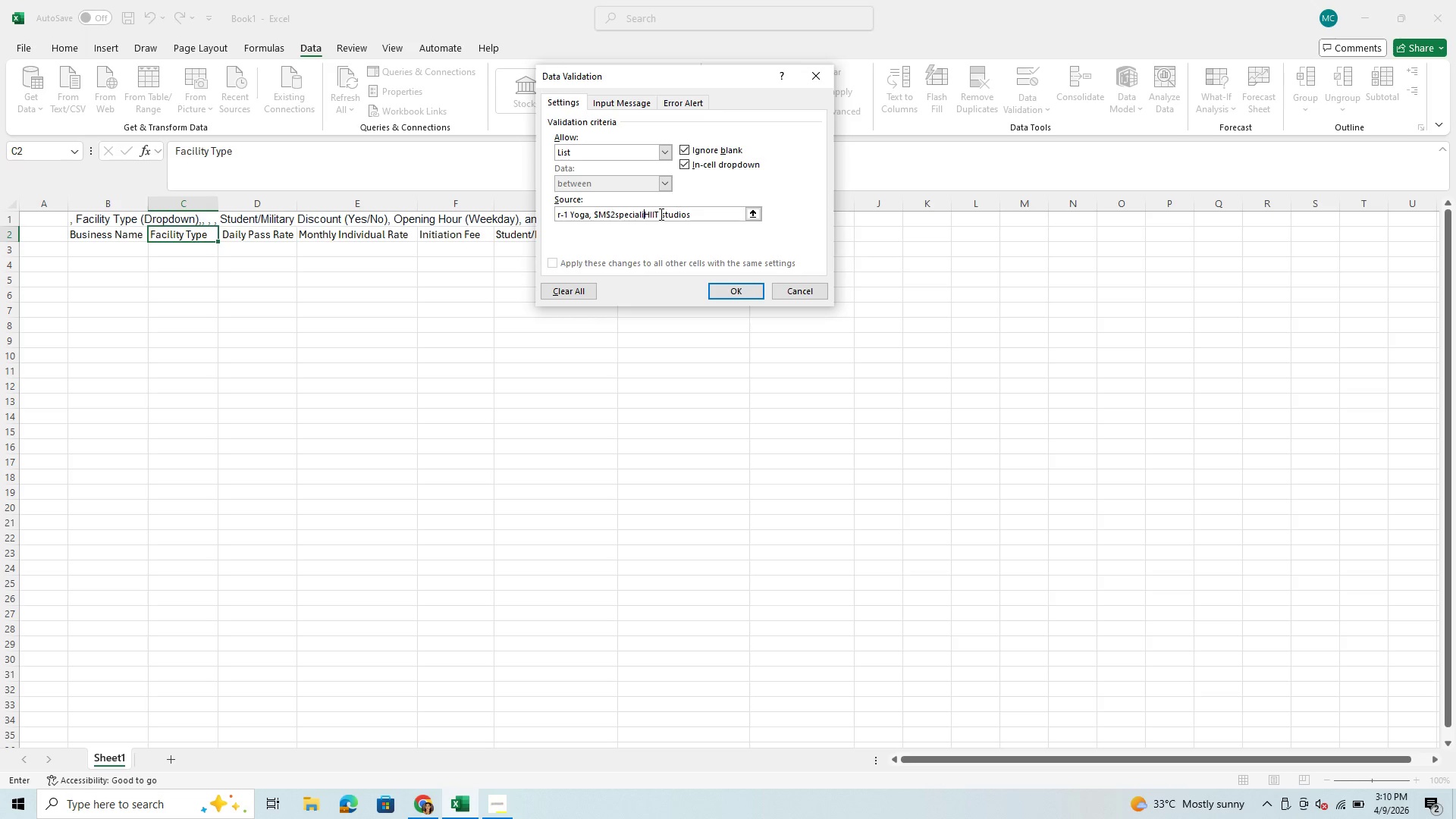 
key(Backspace)
 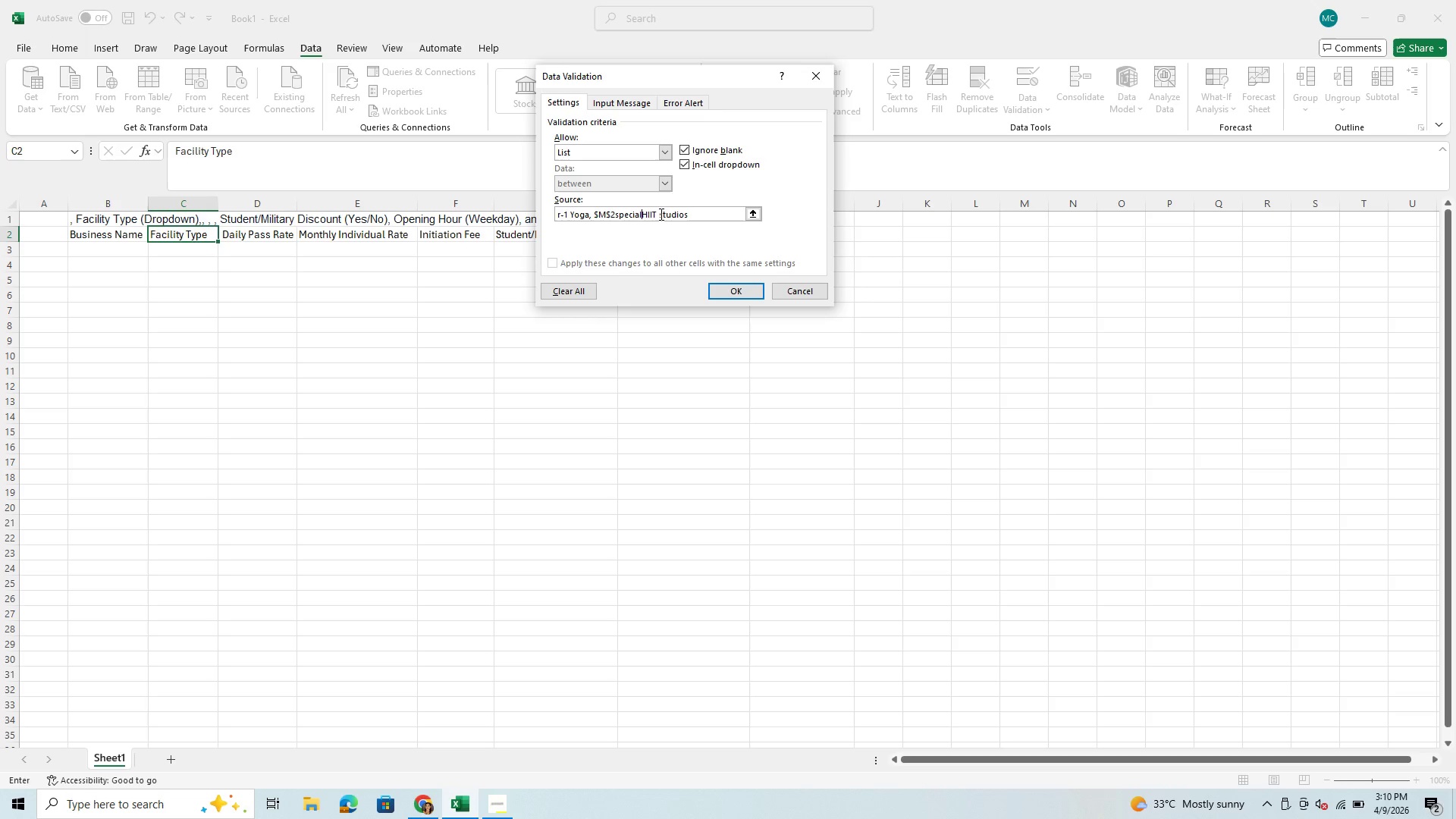 
key(Backspace)
 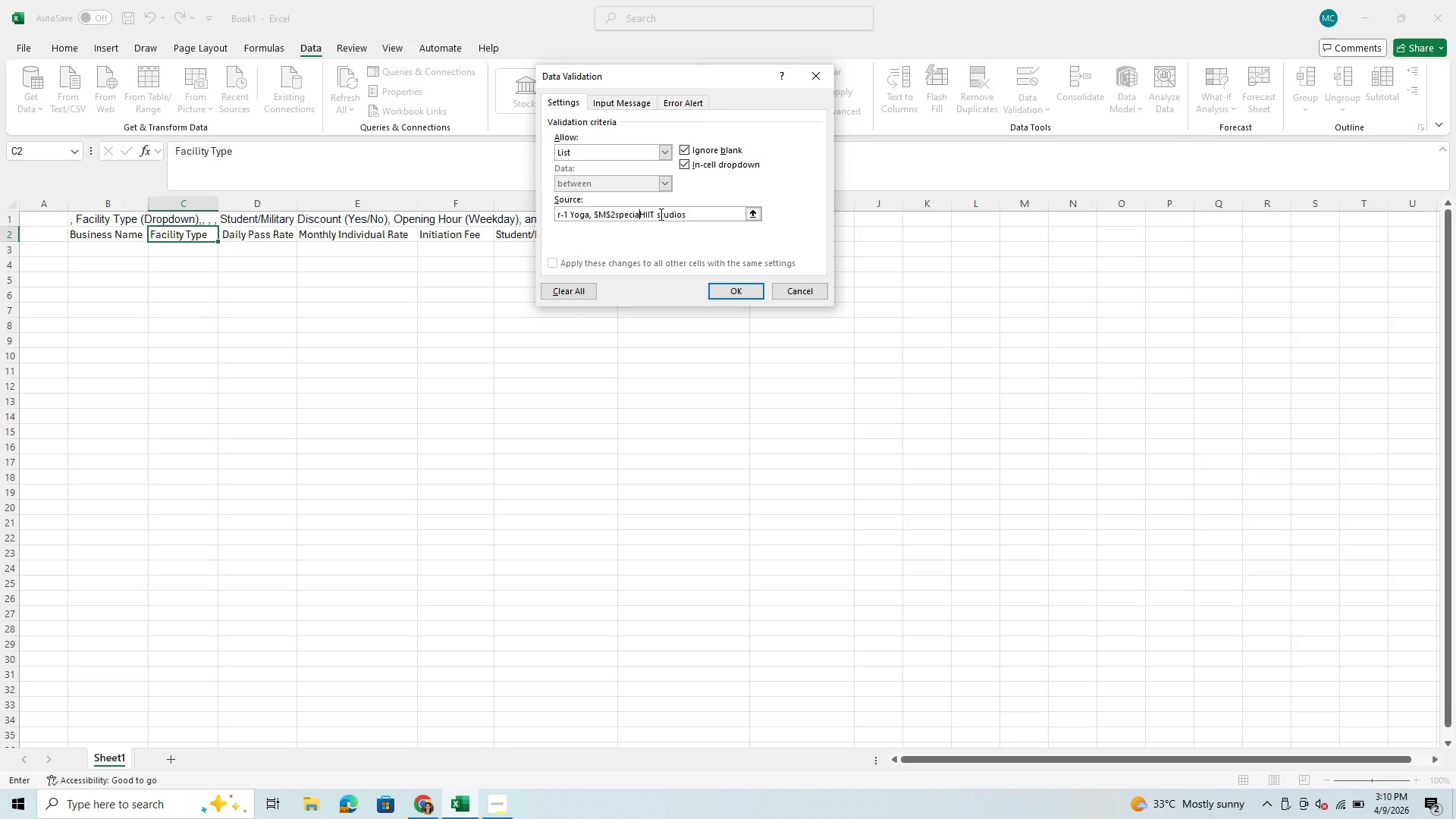 
key(Backspace)
 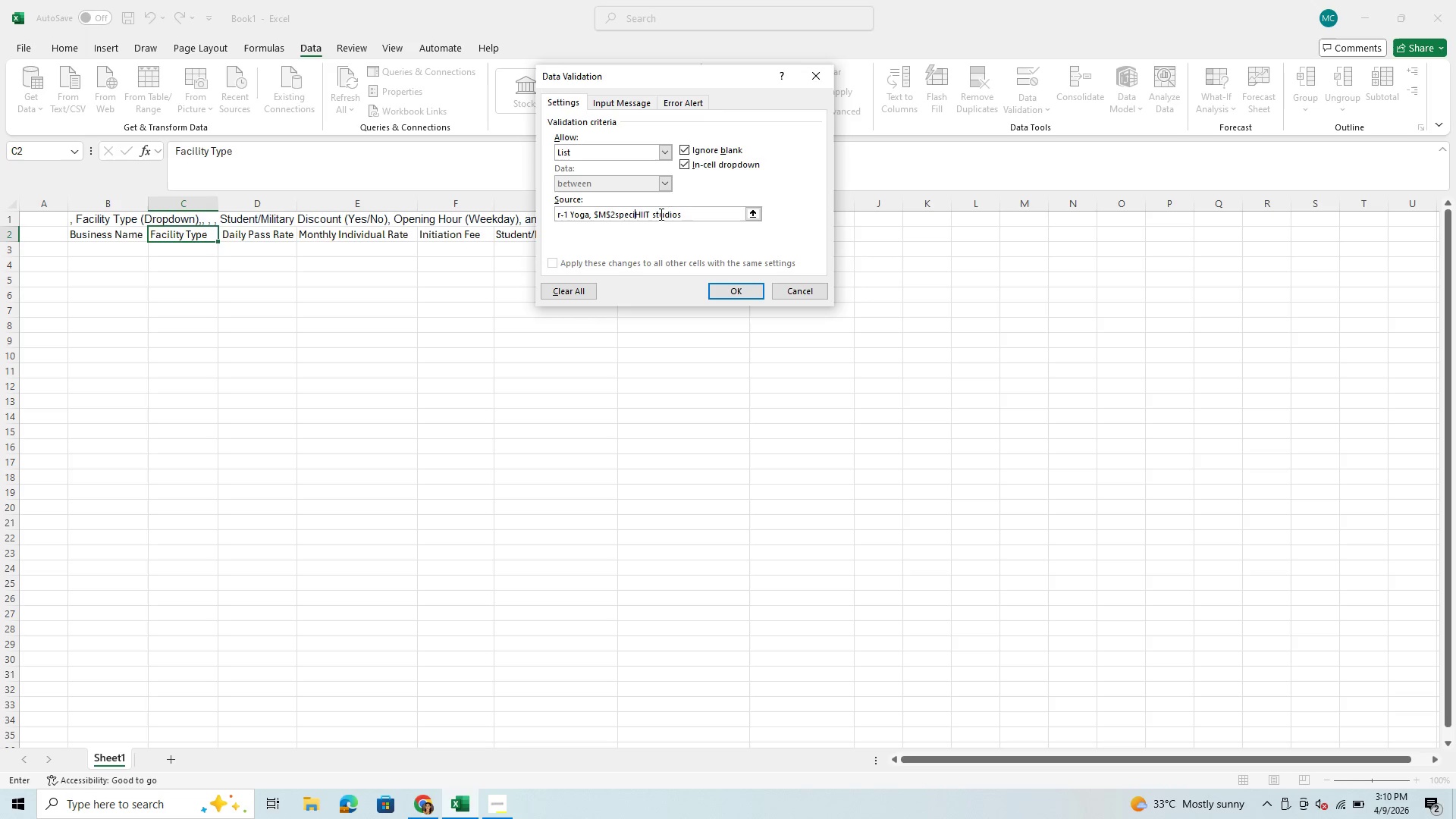 
key(Backspace)
 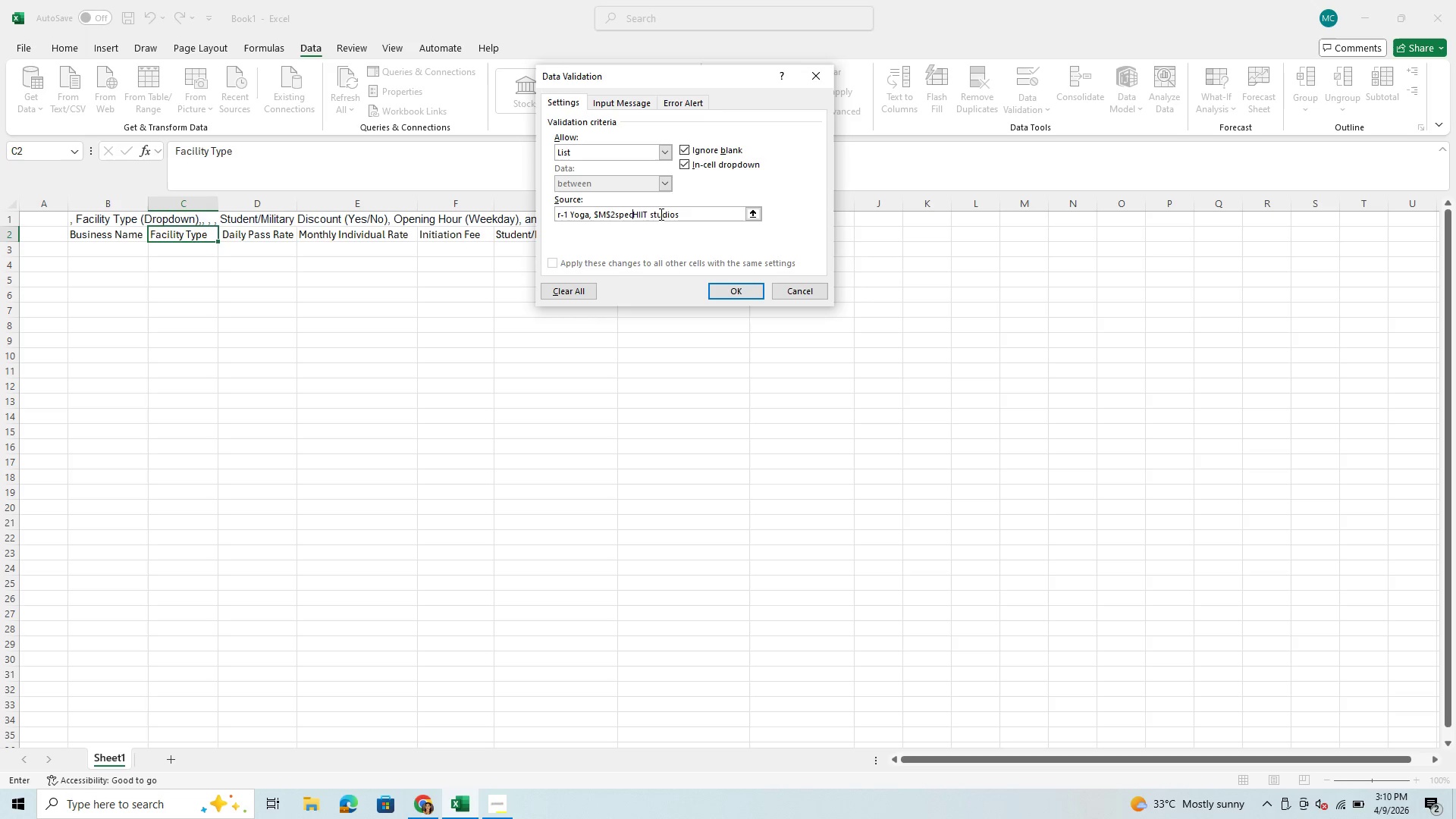 
key(Backspace)
 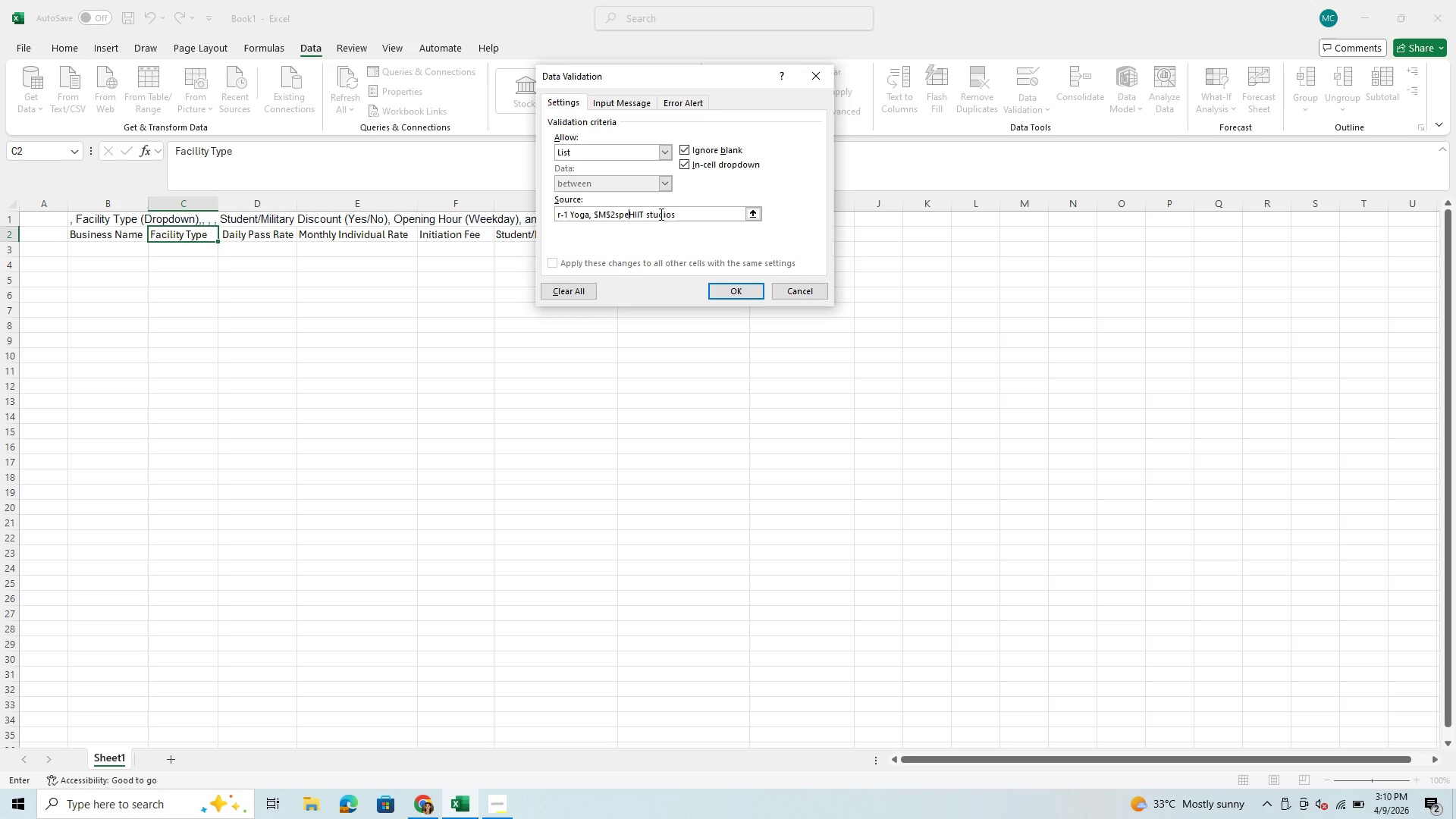 
key(Backspace)
 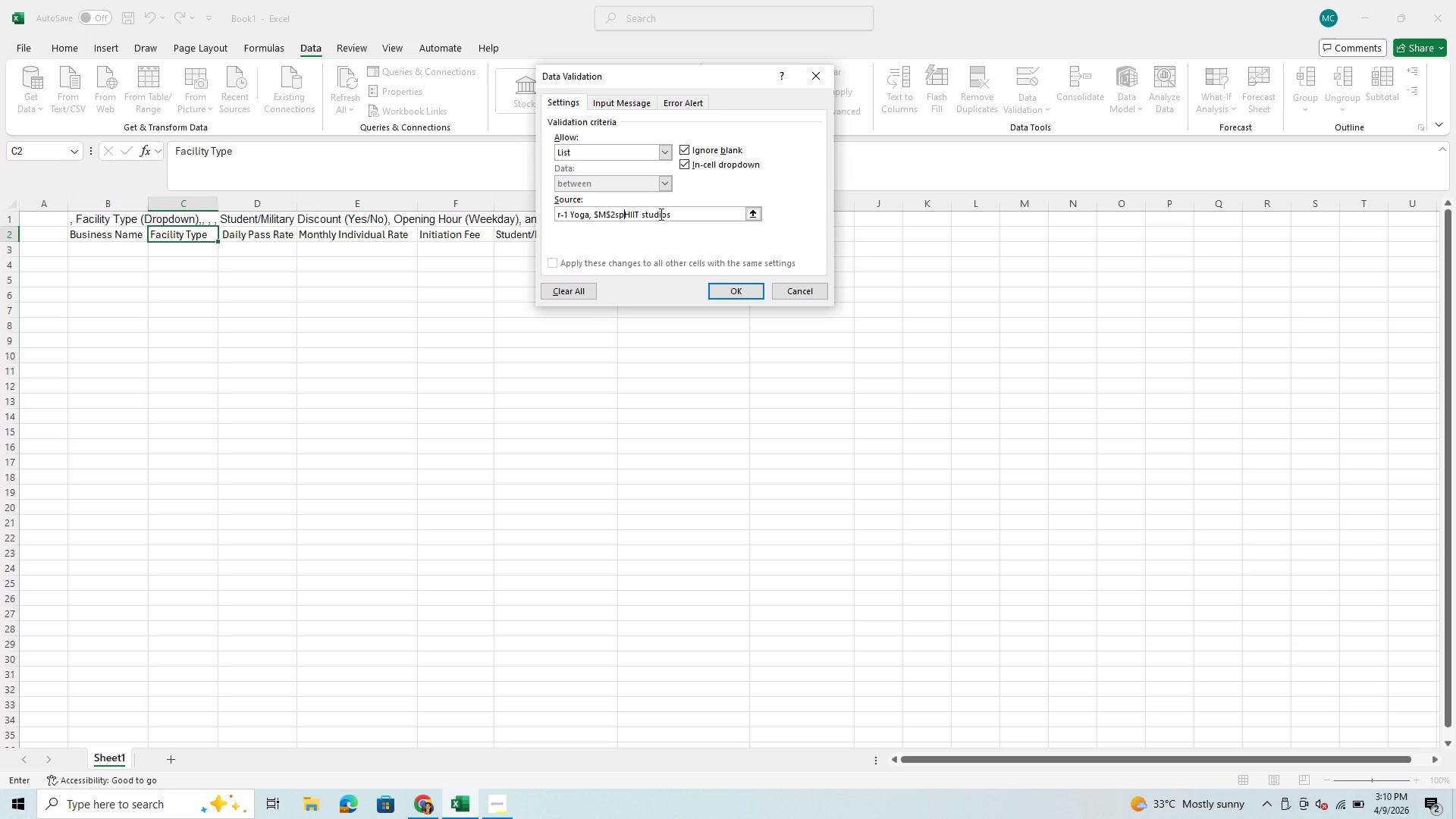 
key(Backspace)
 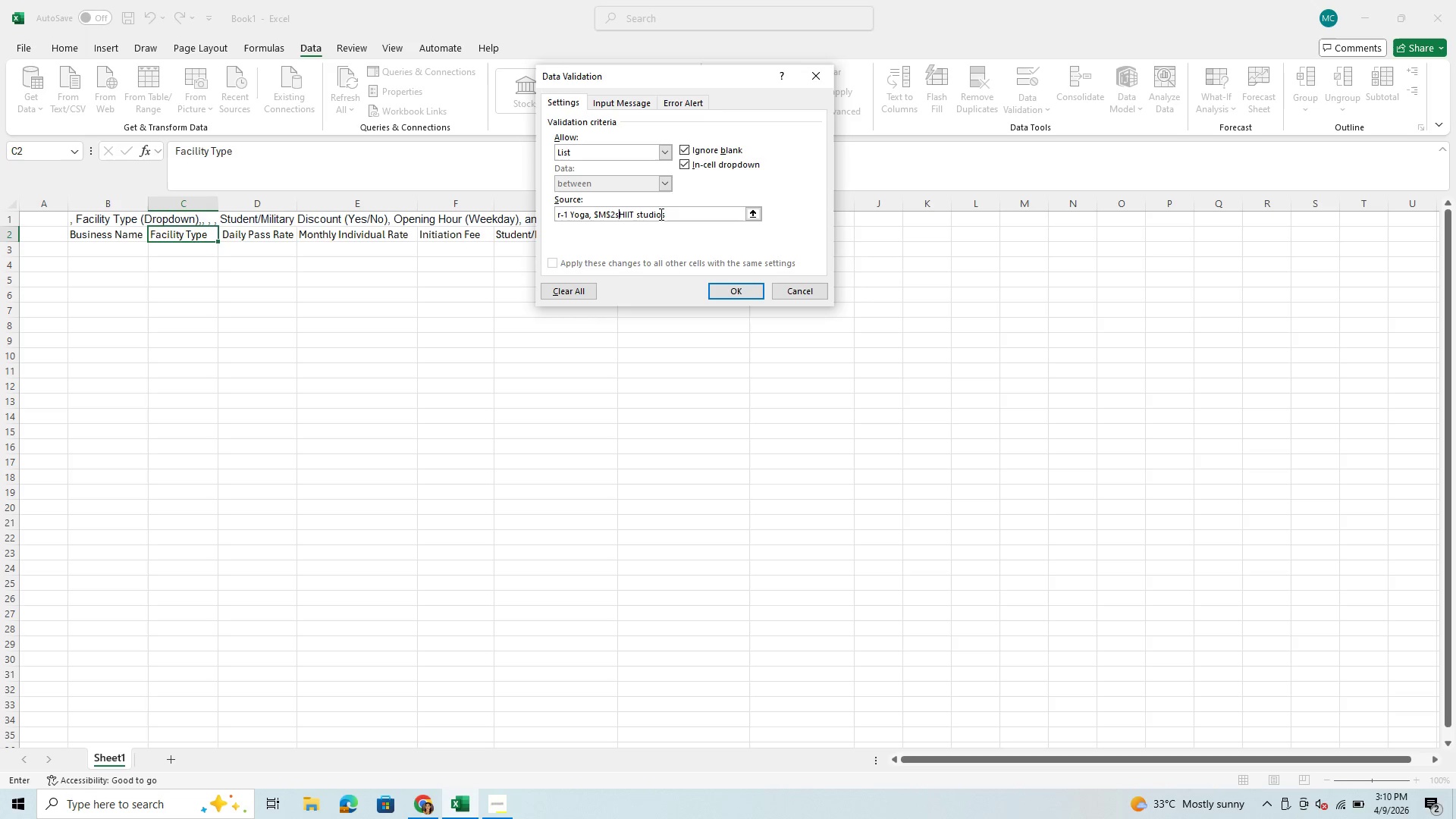 
key(Backspace)
 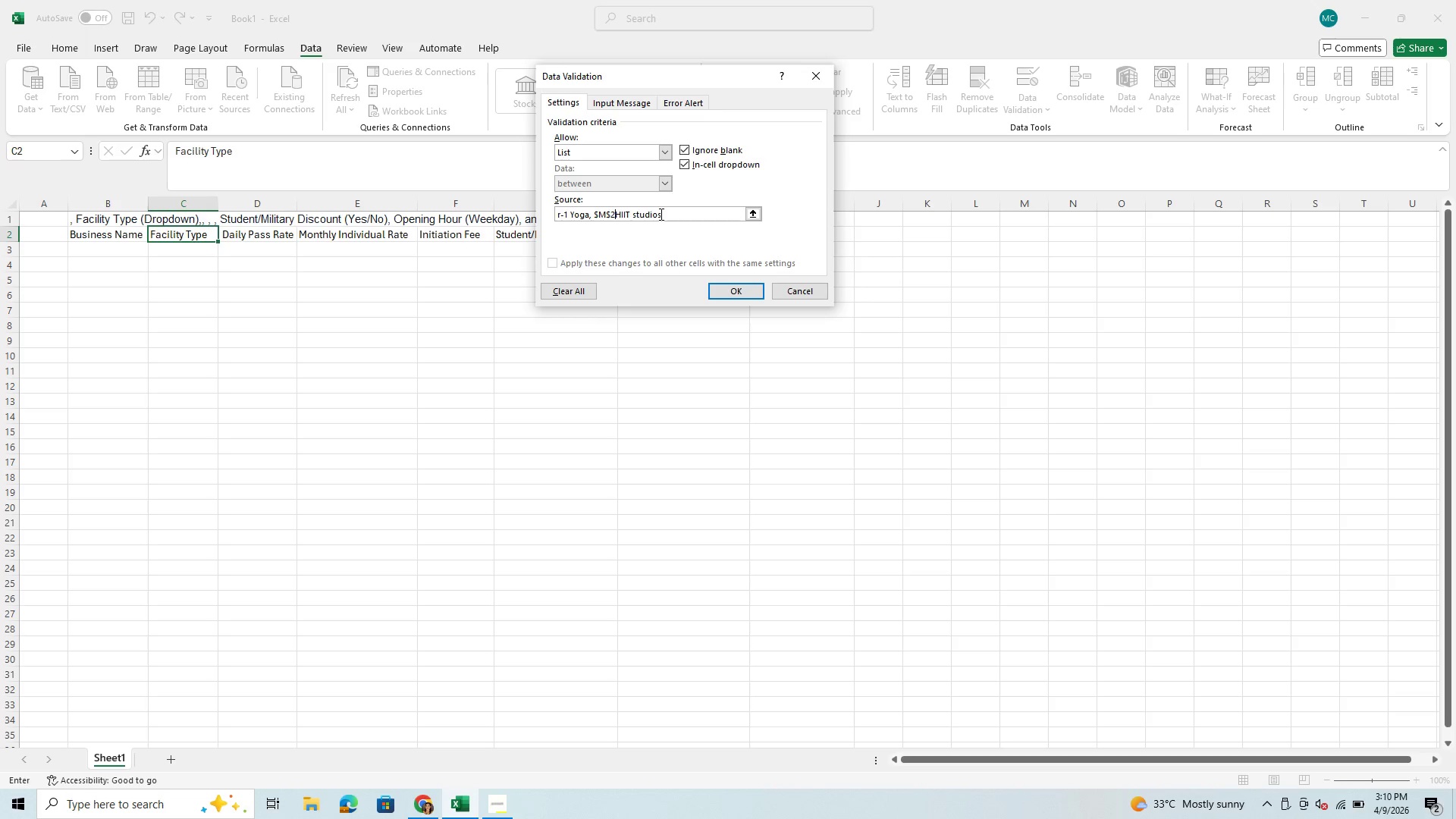 
key(Backspace)
 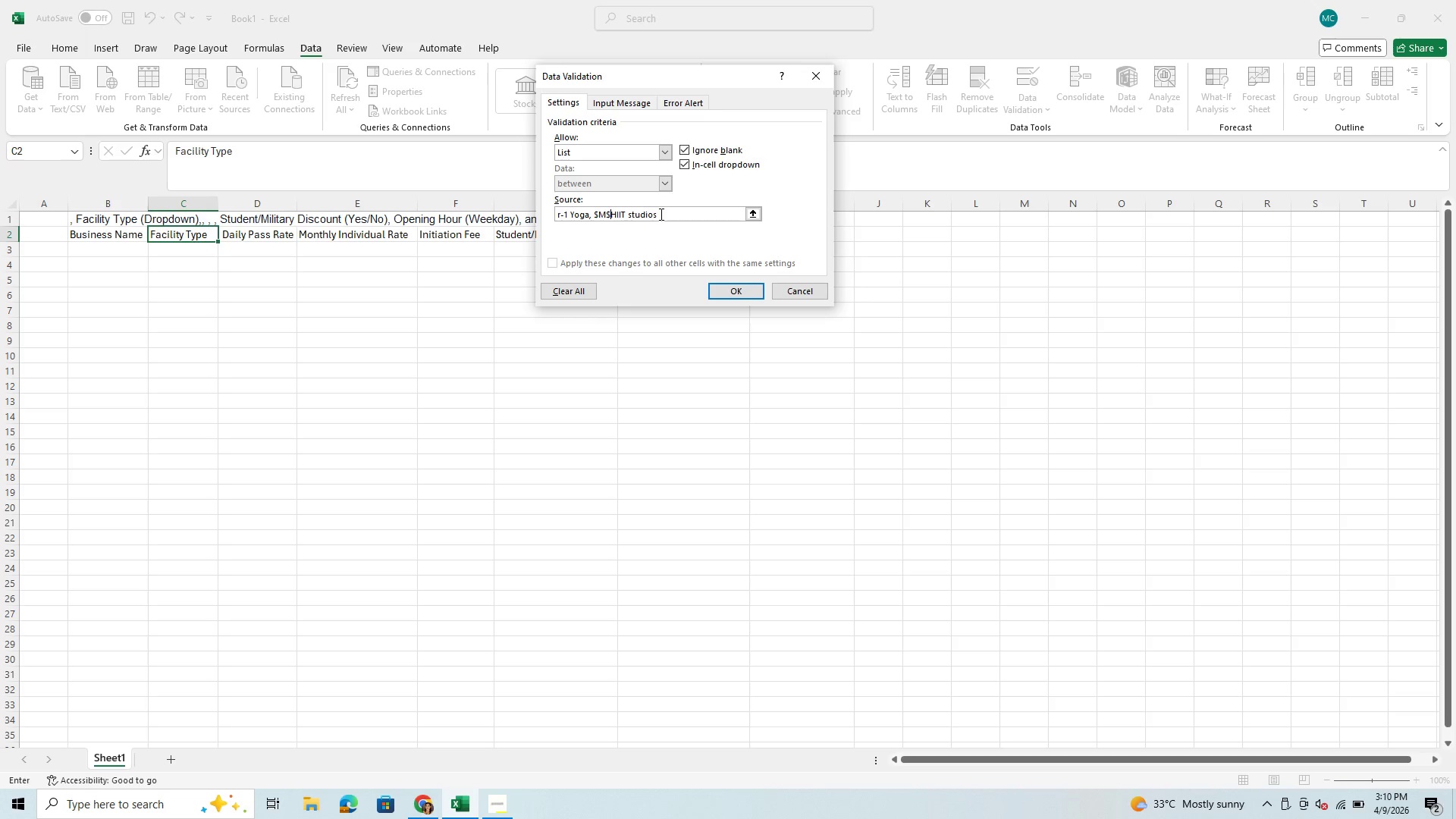 
key(Backspace)
 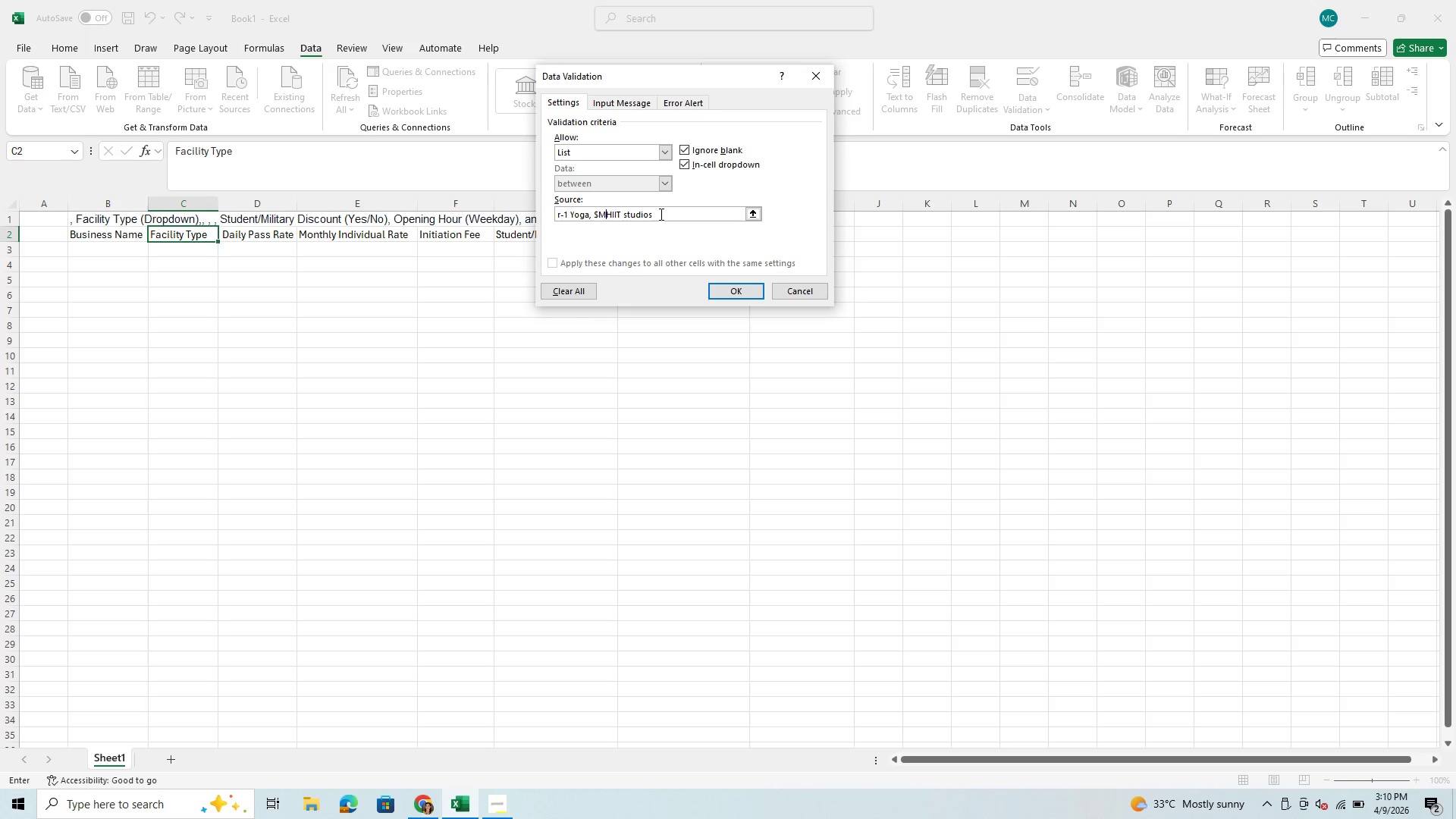 
key(Backspace)
 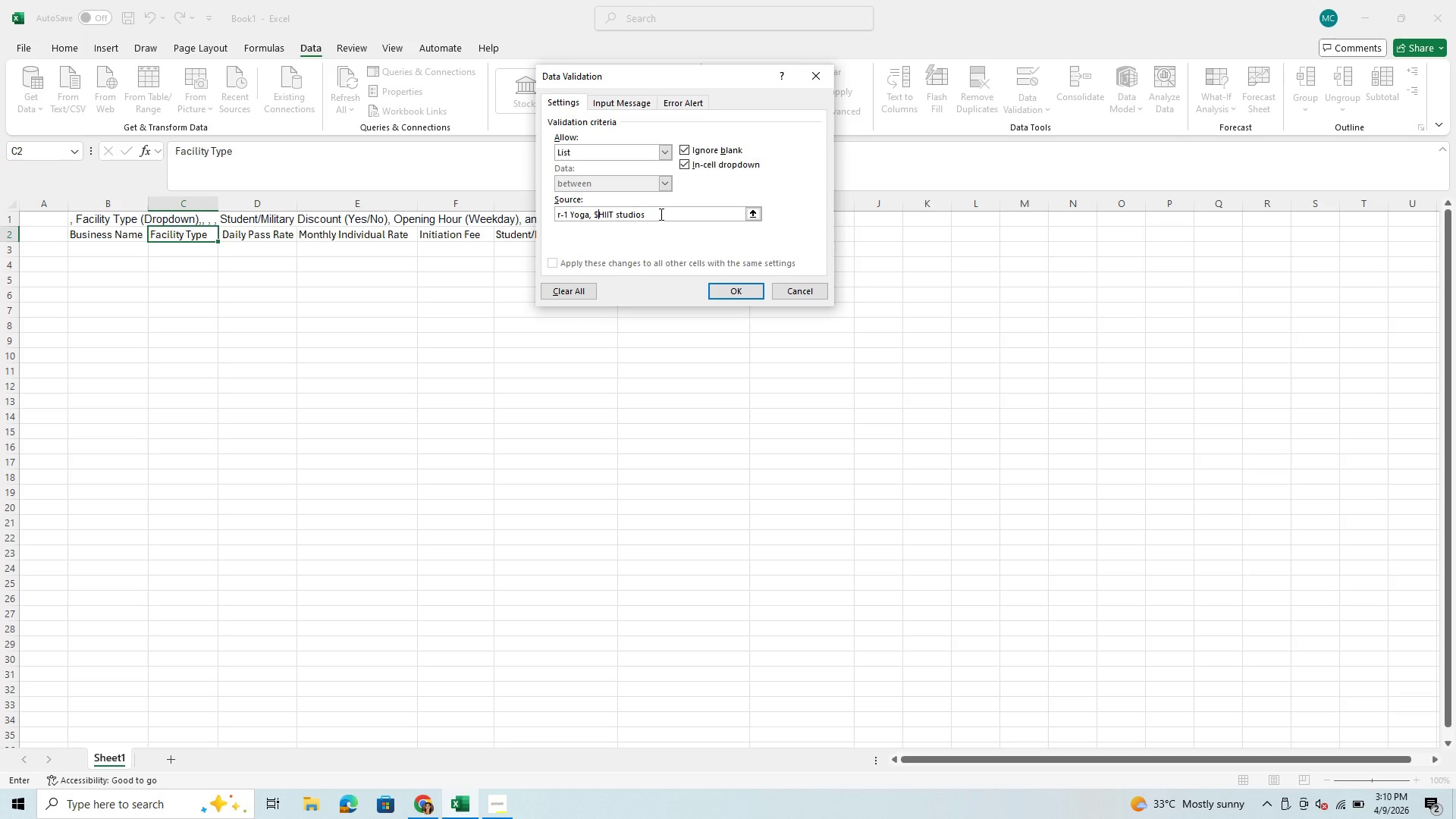 
key(Backspace)
 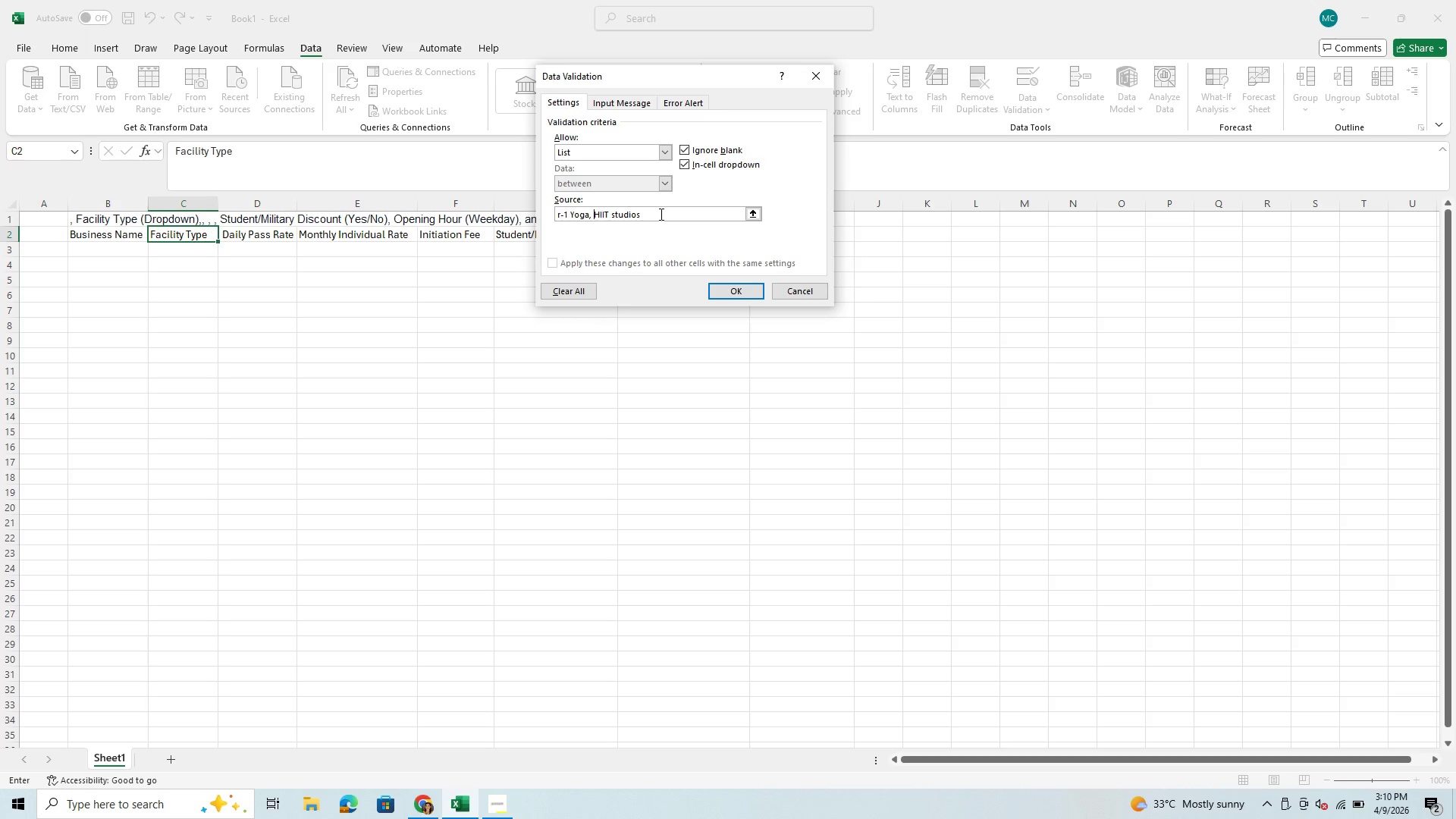 
key(Backspace)
 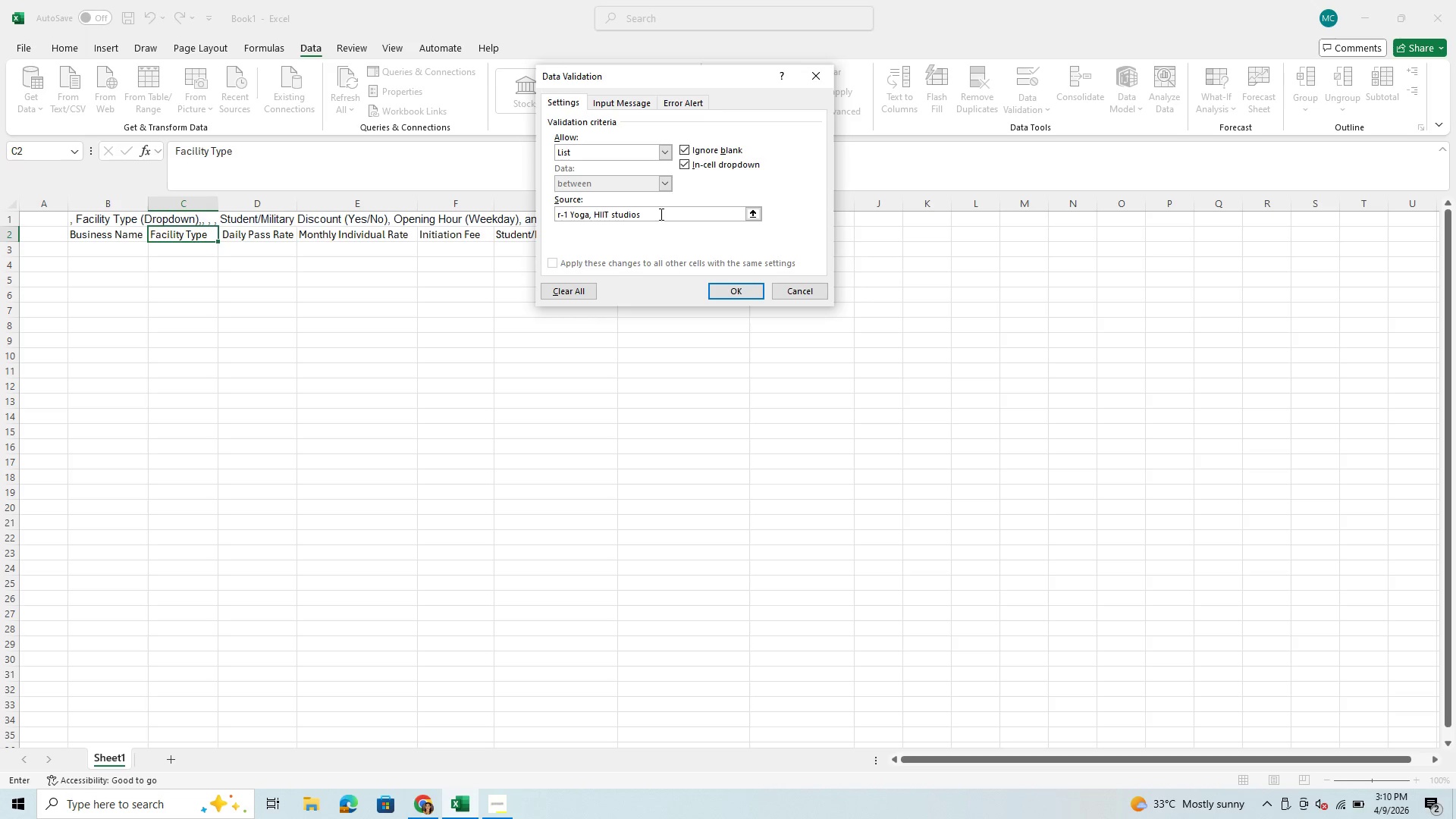 
key(ArrowLeft)
 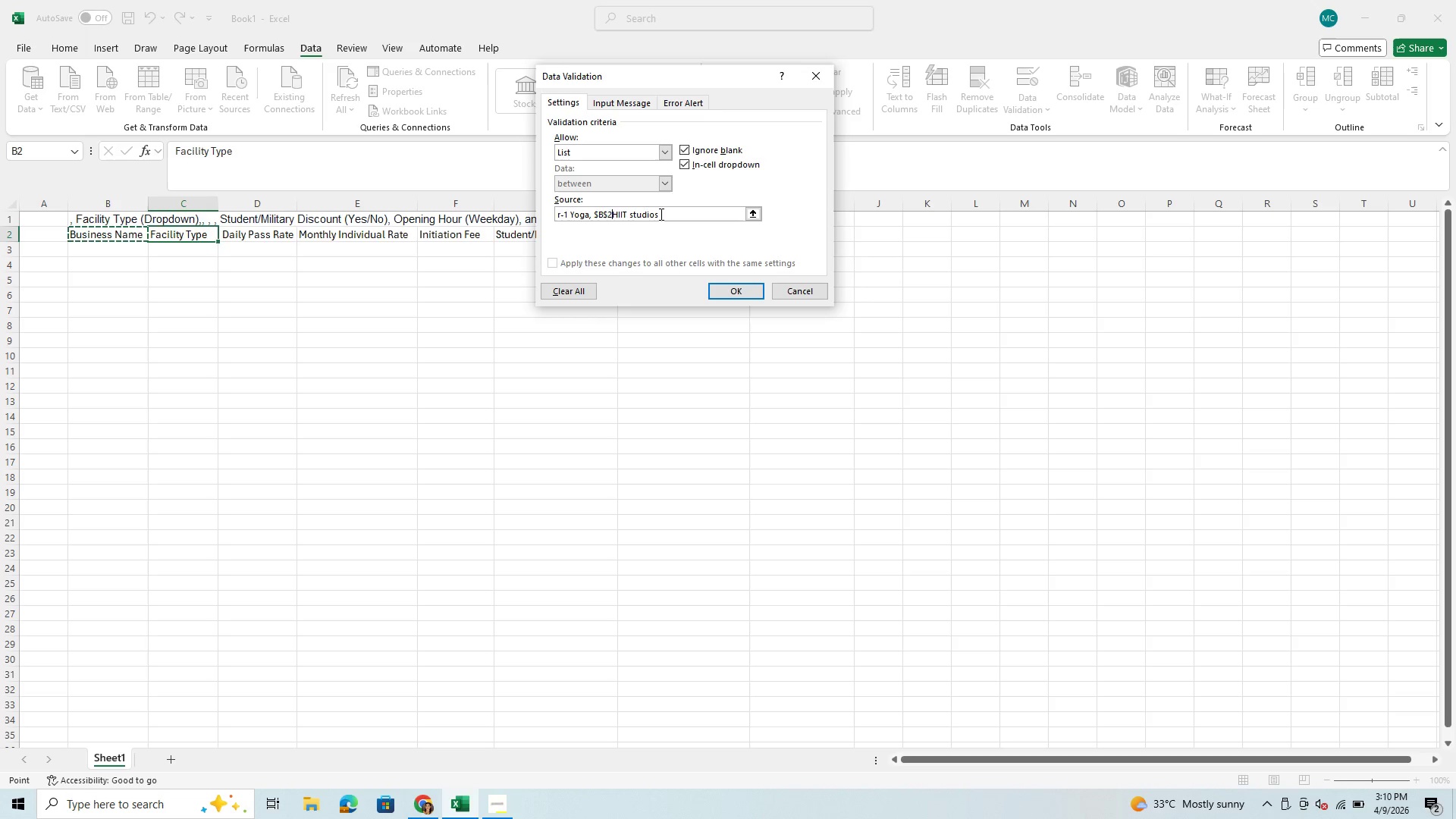 
hold_key(key=ArrowLeft, duration=1.12)
 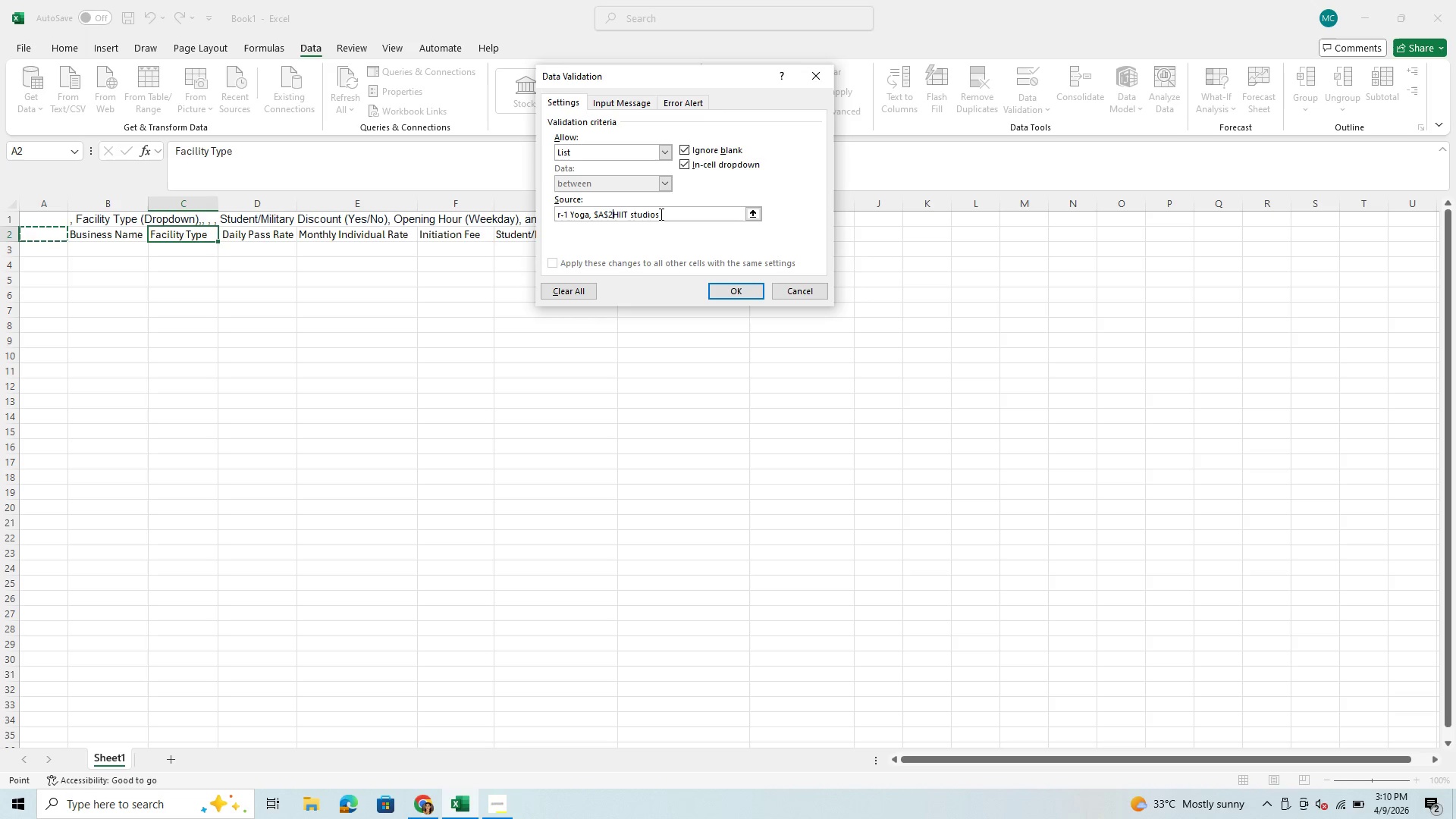 
hold_key(key=ArrowLeft, duration=1.47)
 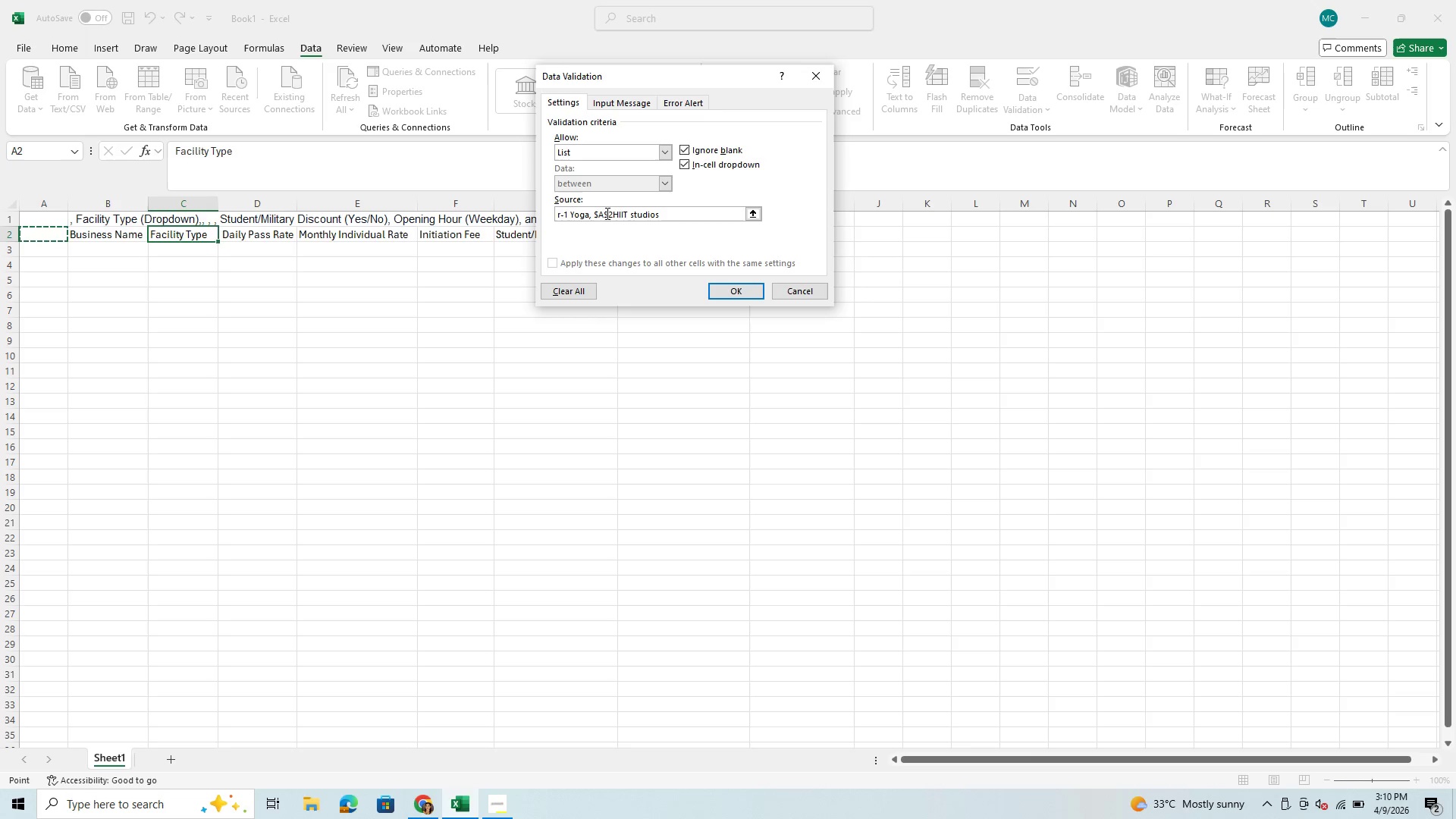 
left_click([576, 217])
 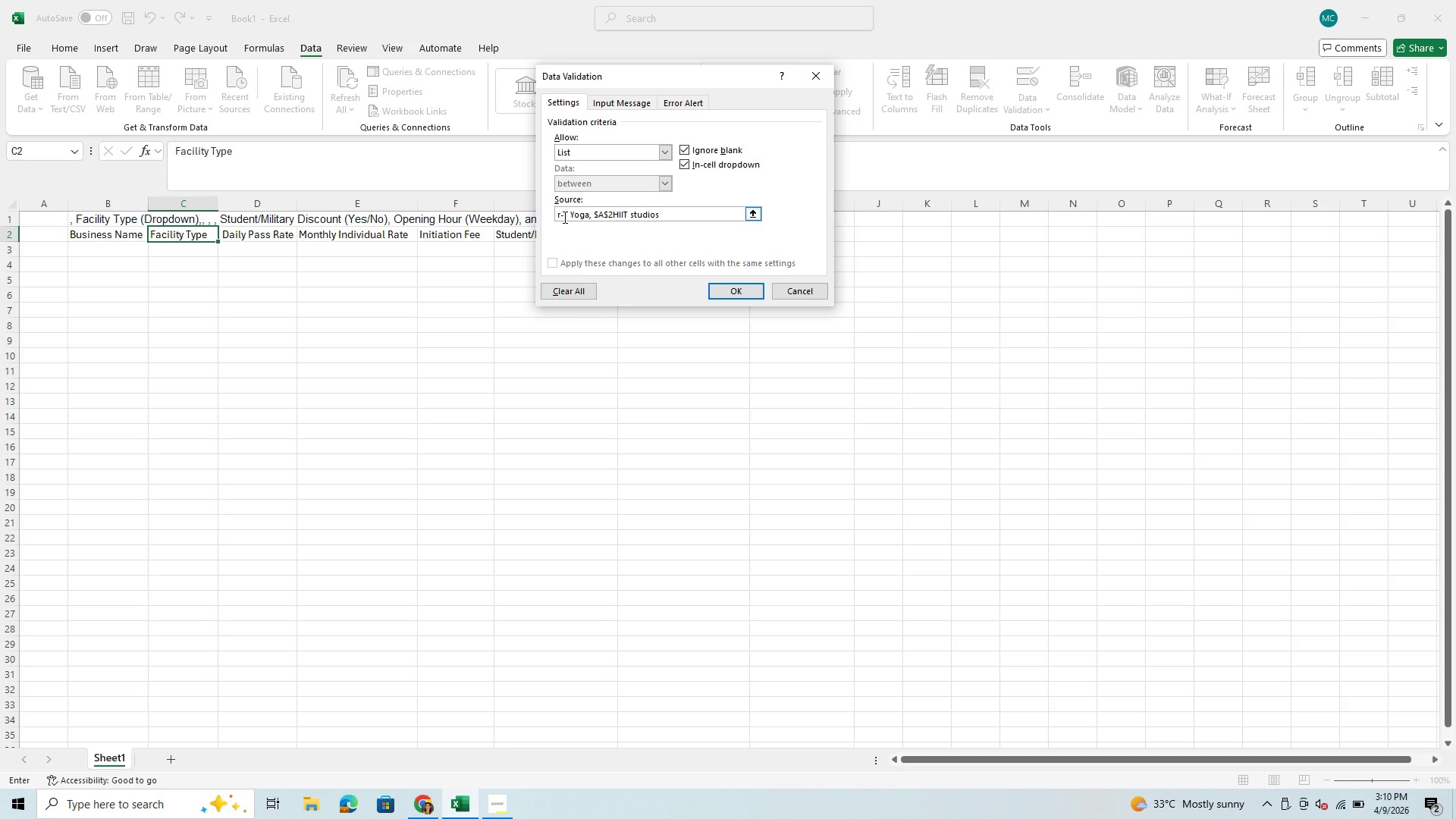 
left_click([563, 217])
 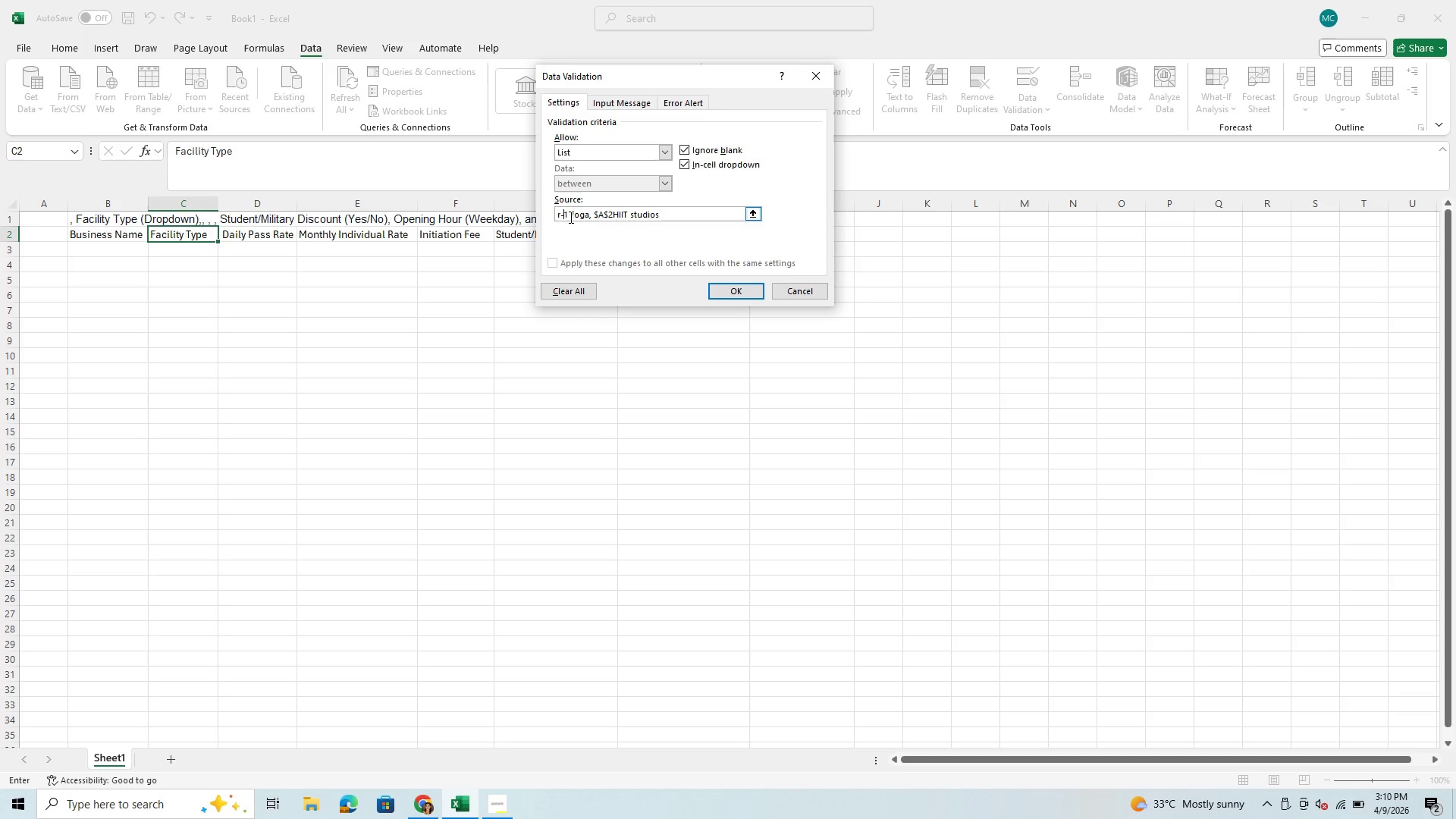 
left_click([570, 217])
 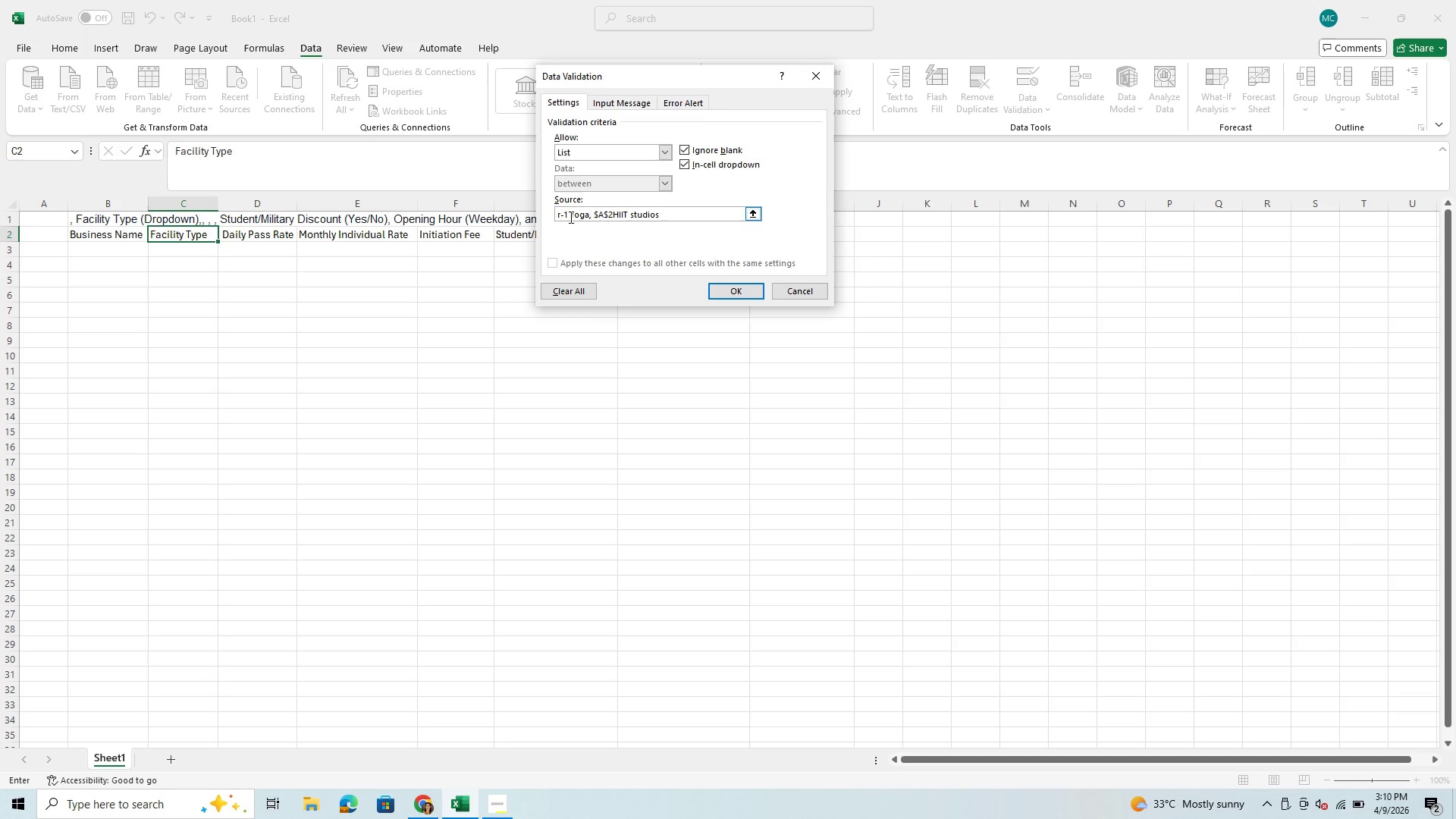 
key(Backspace)
 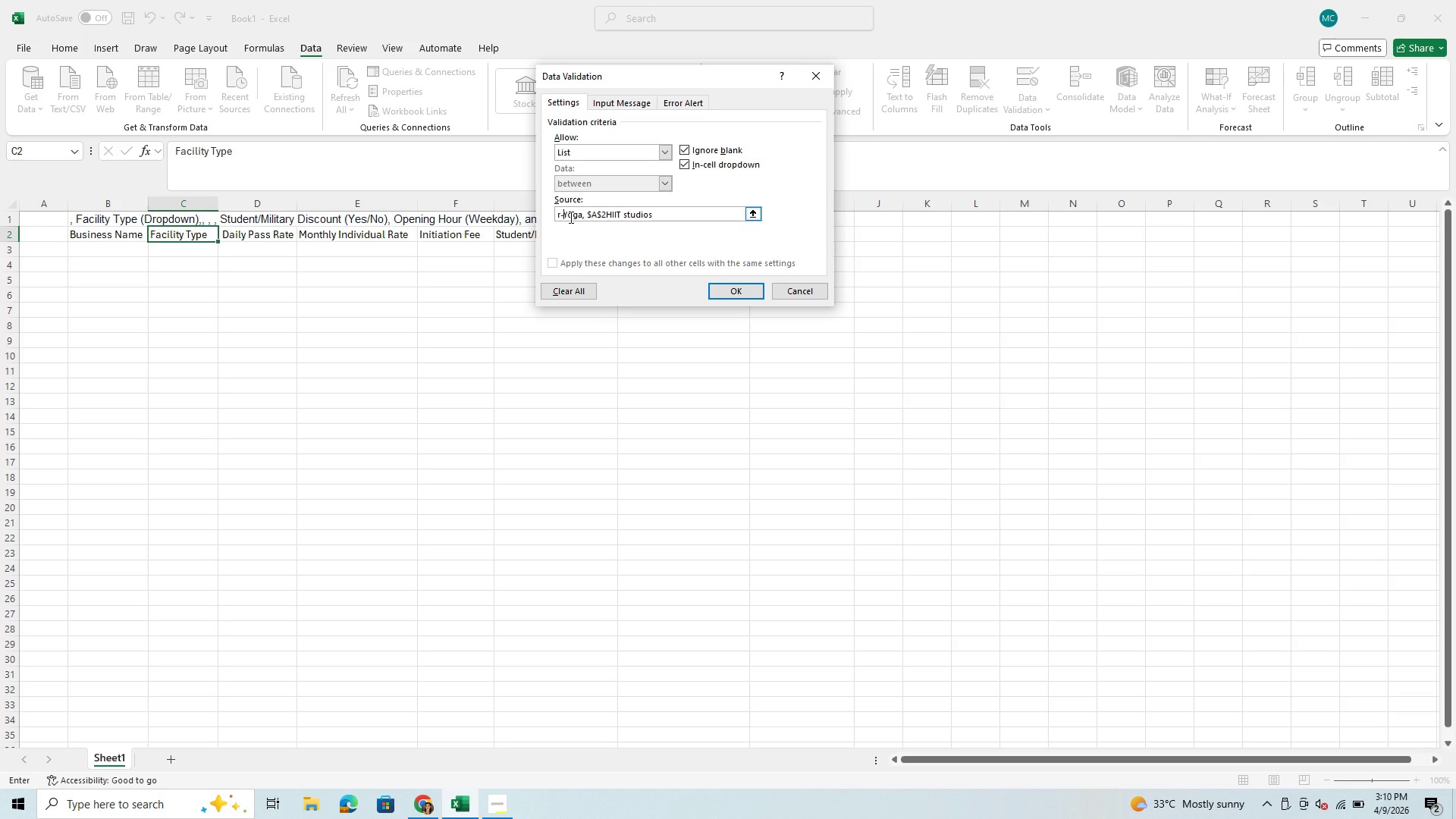 
key(Backspace)
 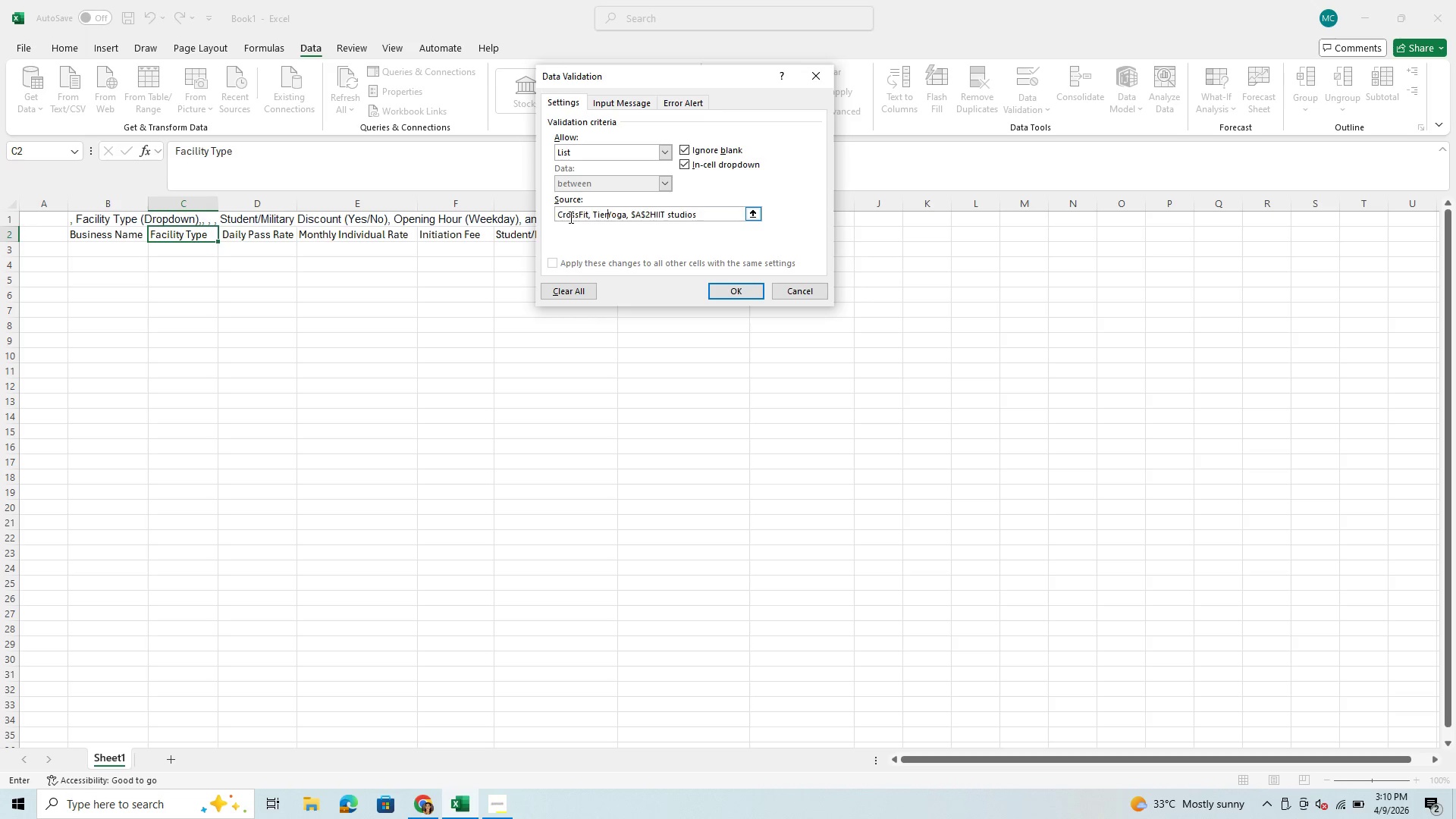 
key(Backspace)
 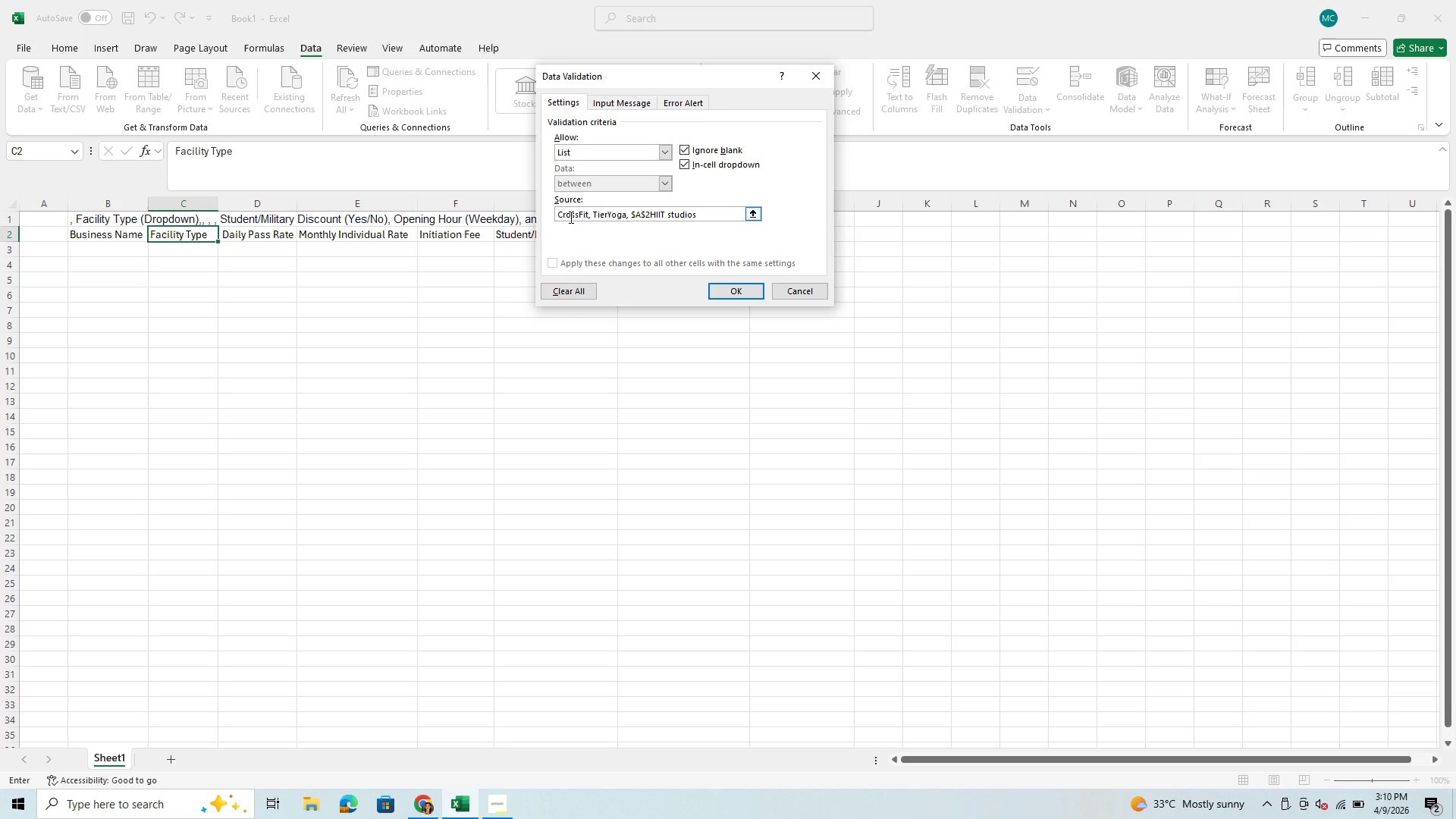 
key(Backspace)
 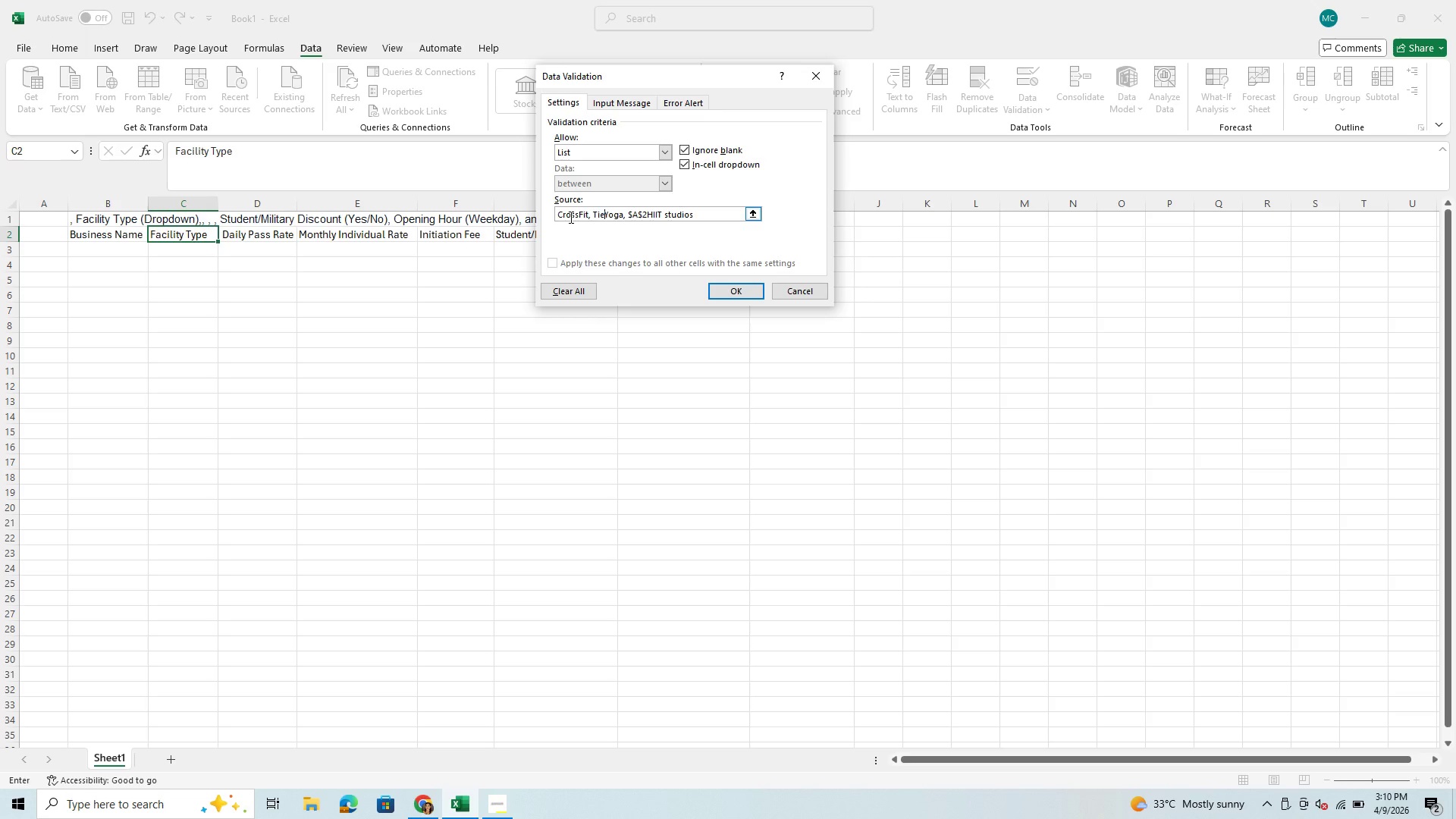 
key(Backspace)
 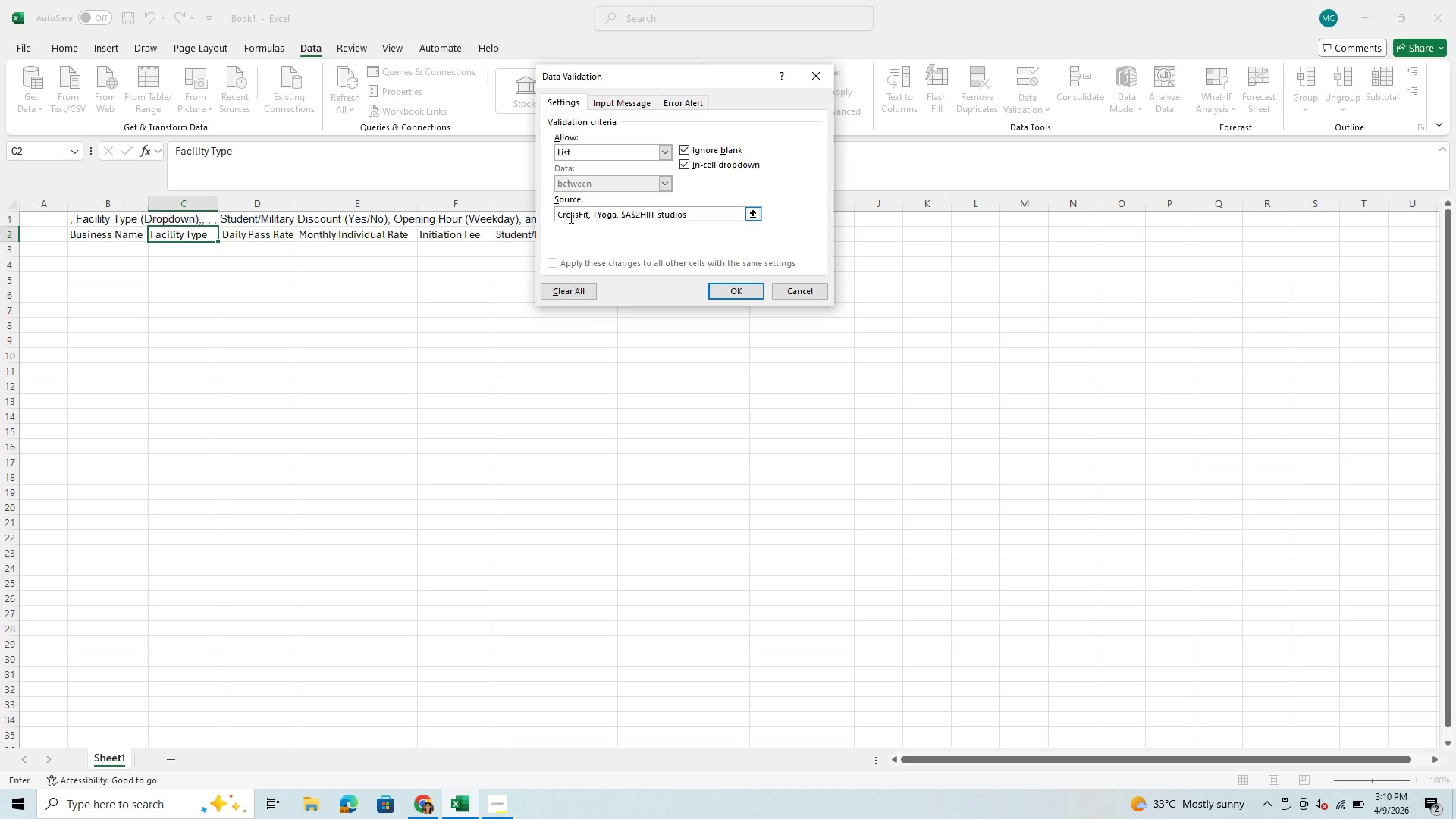 
key(Backspace)
 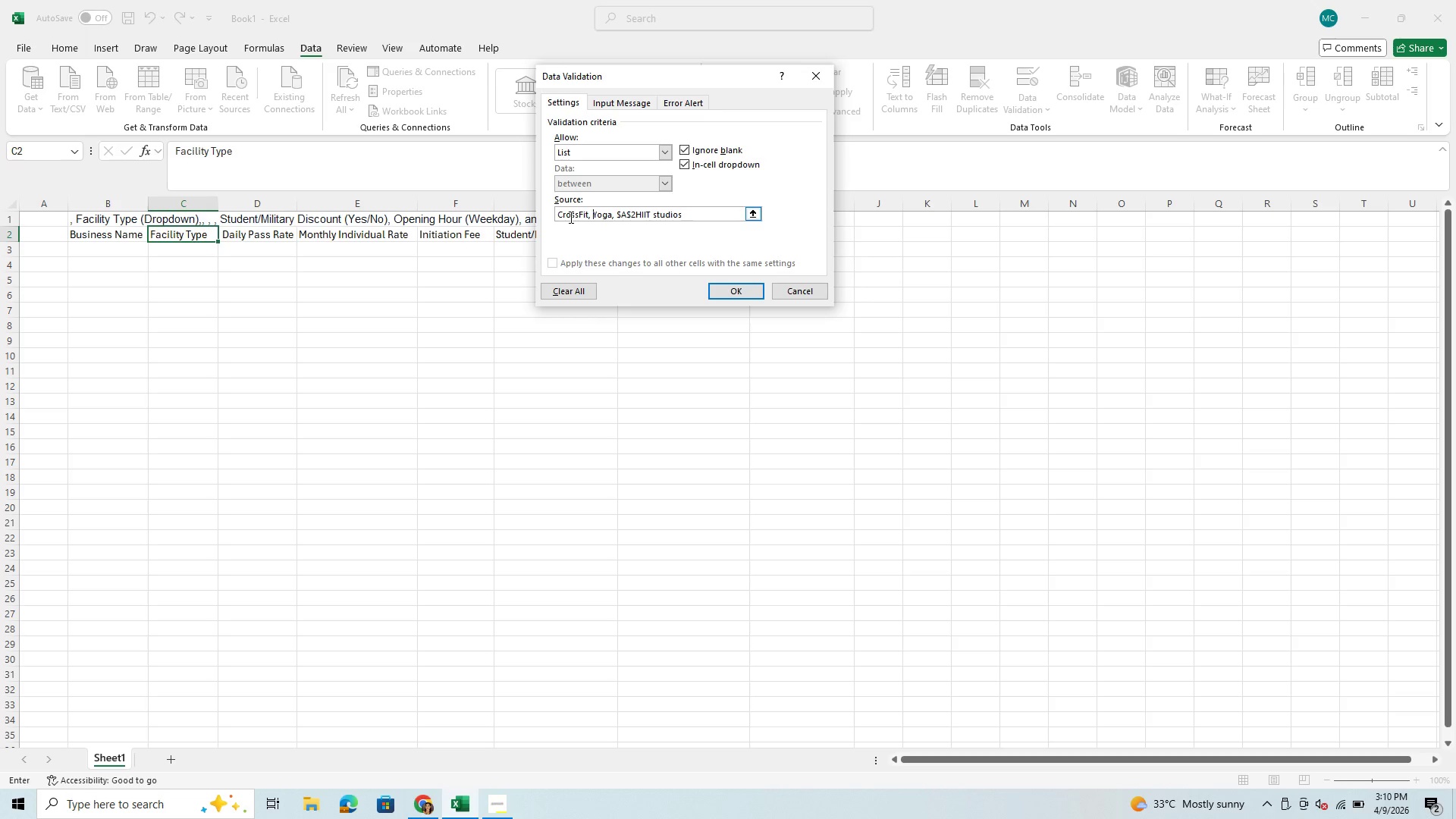 
key(Backspace)
 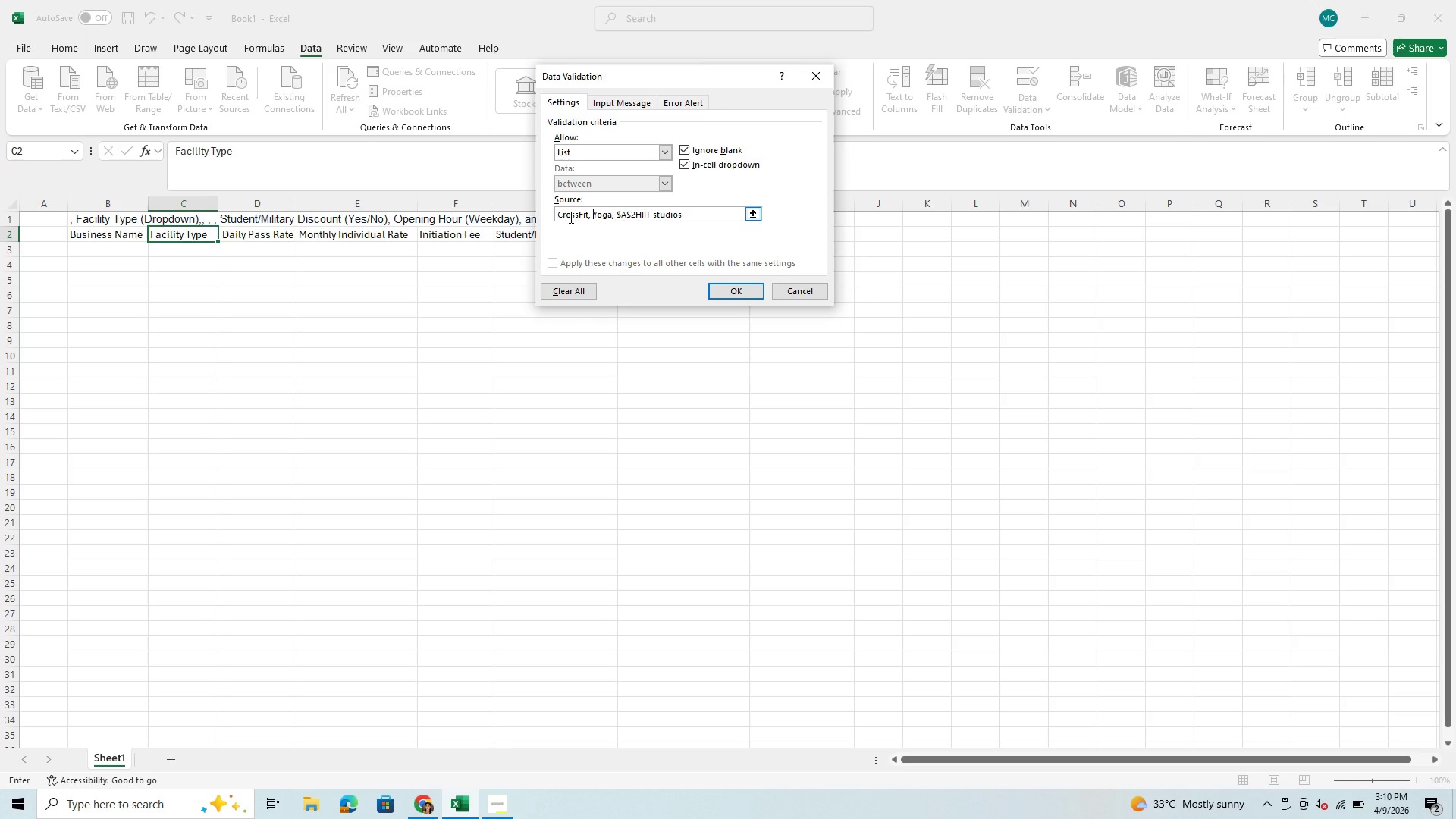 
hold_key(key=ArrowLeft, duration=1.08)
 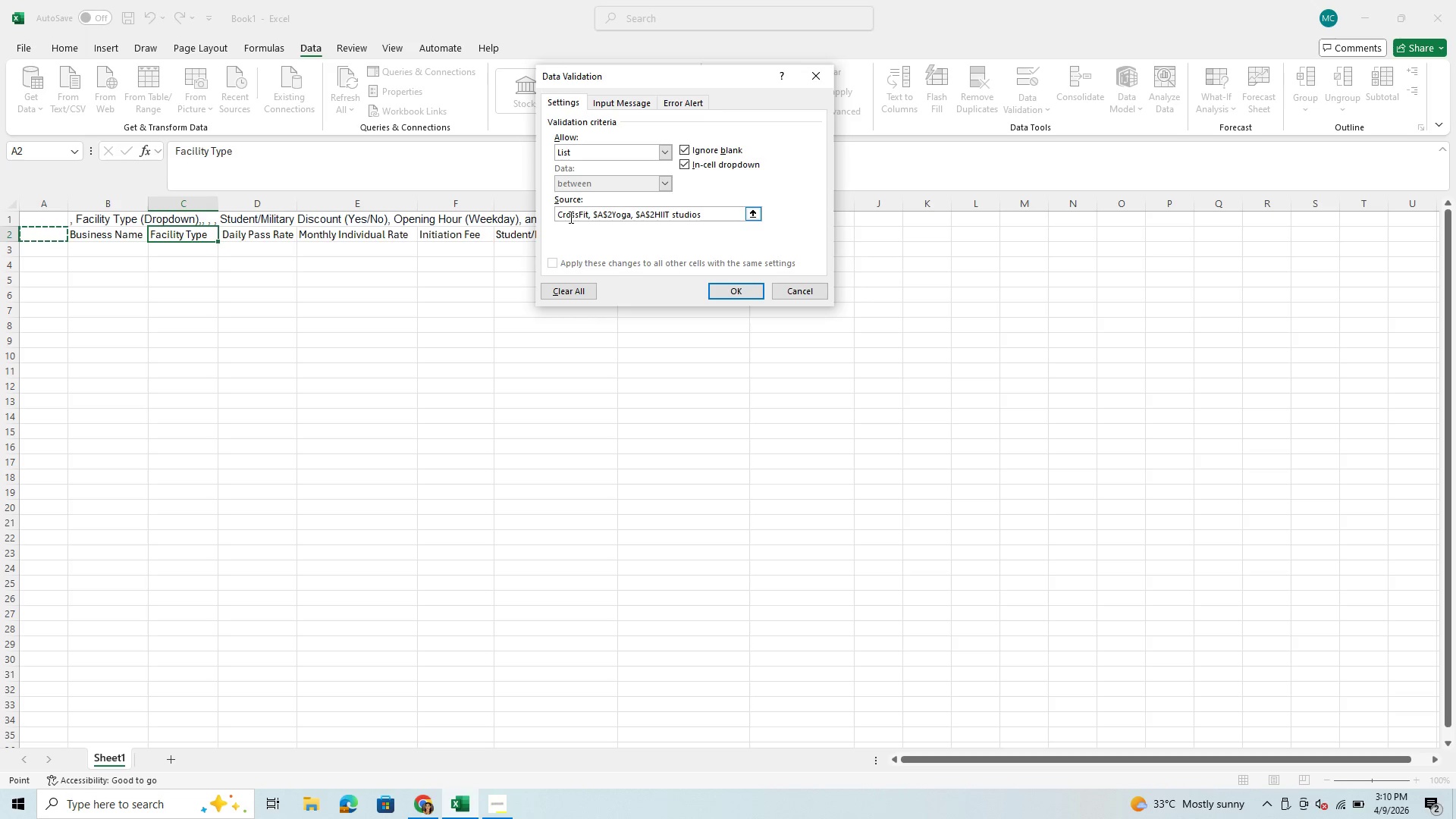 
key(Backspace)
 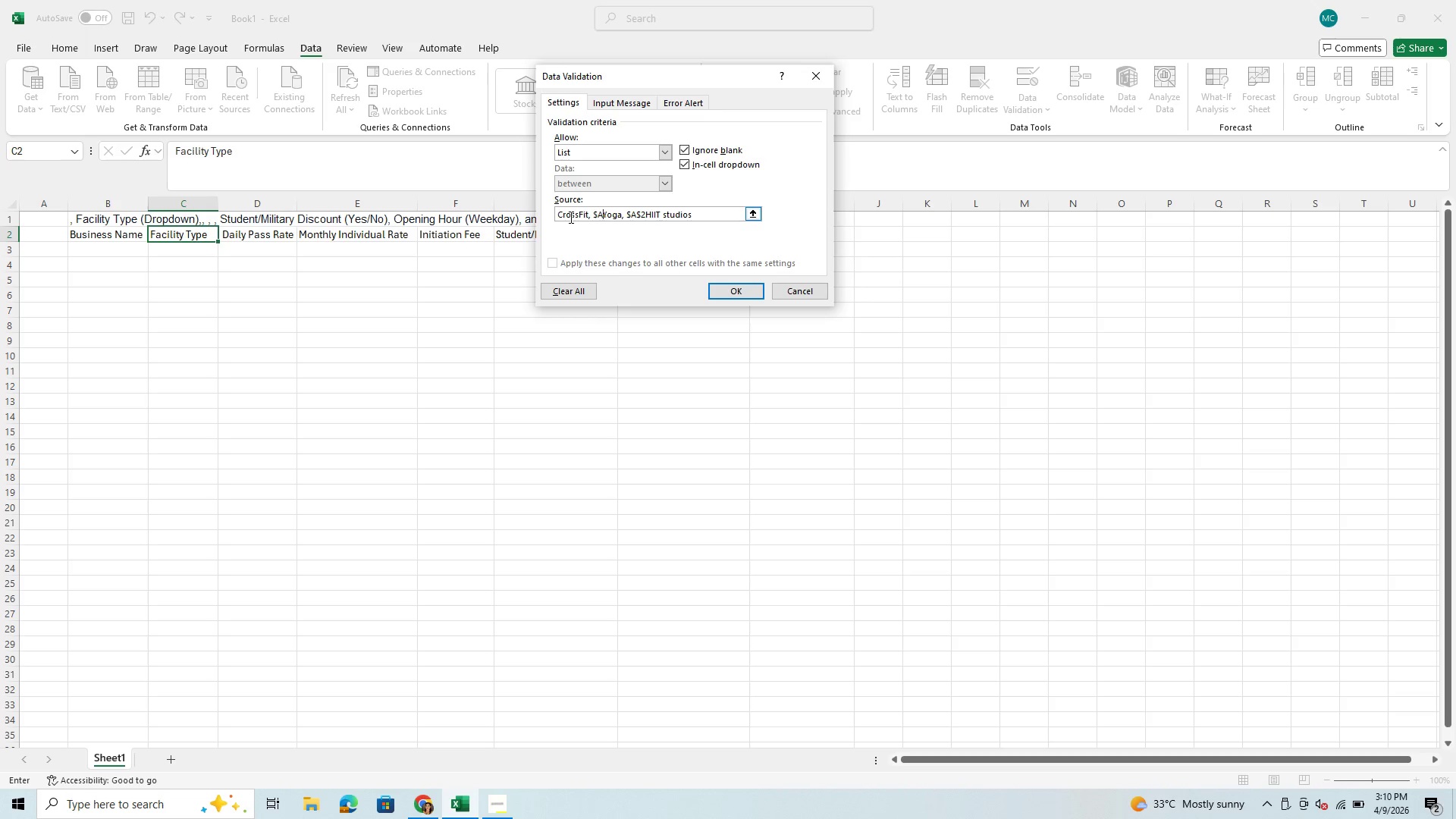 
key(Backspace)
 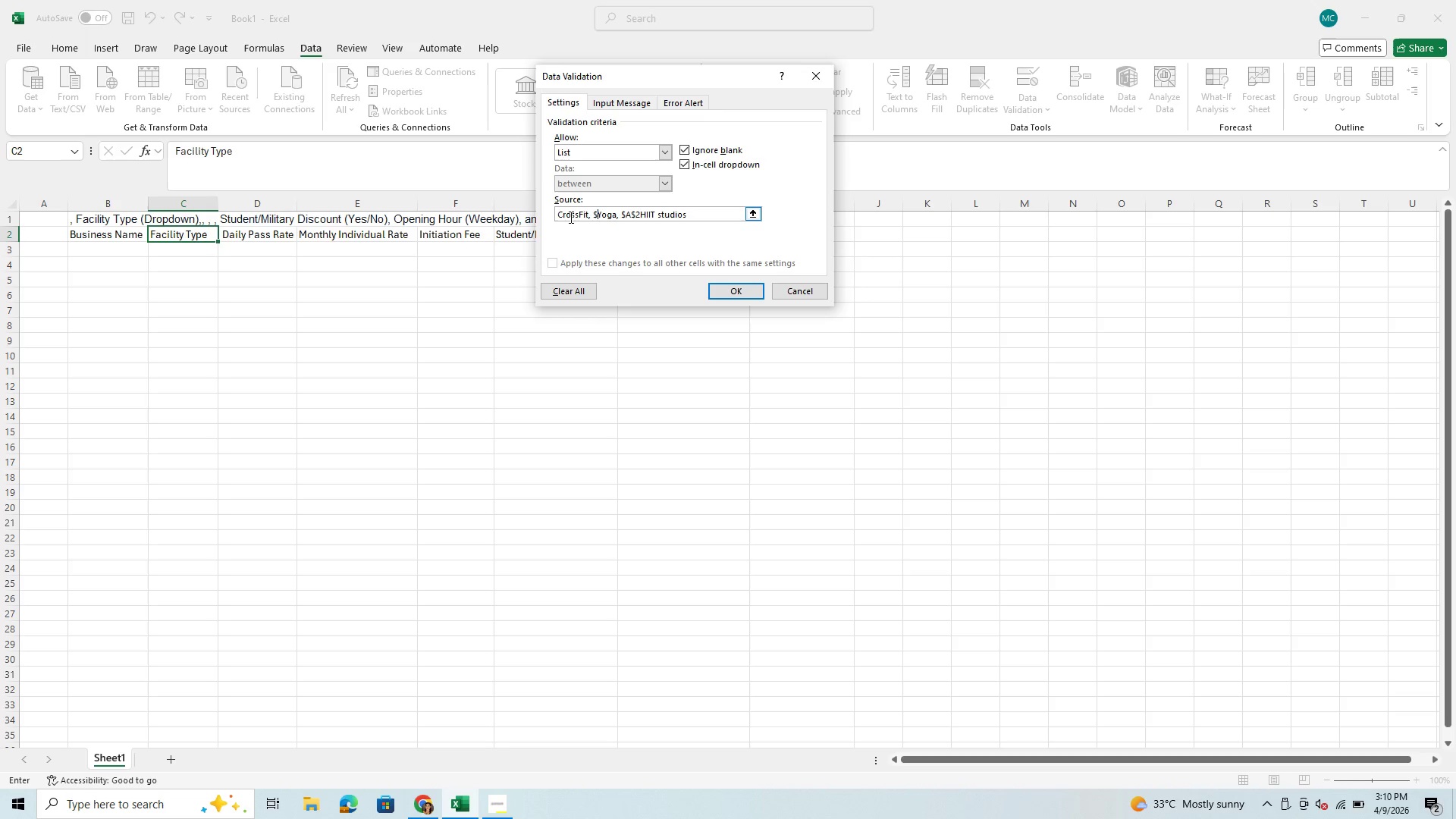 
key(Backspace)
 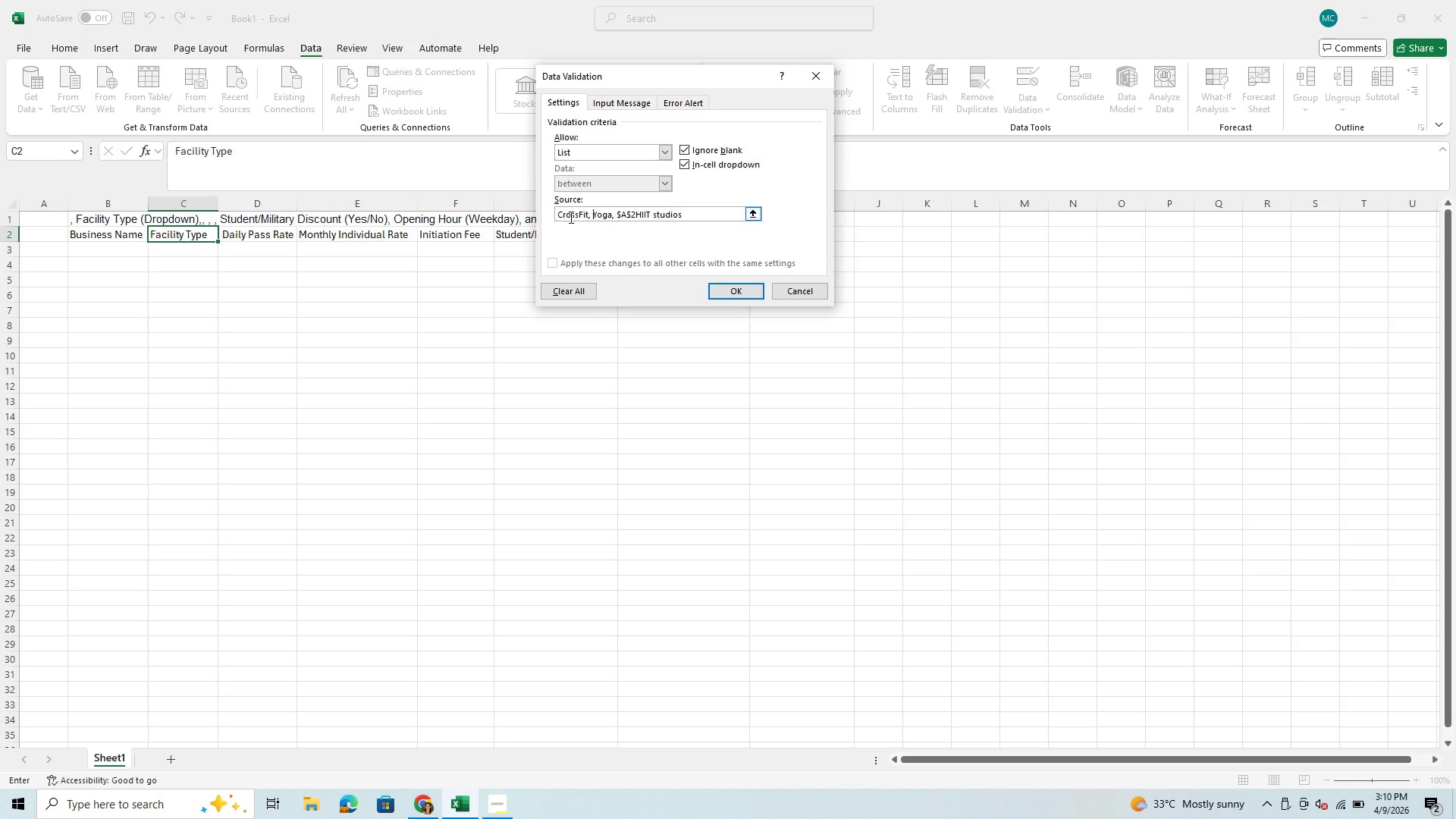 
key(Backspace)
 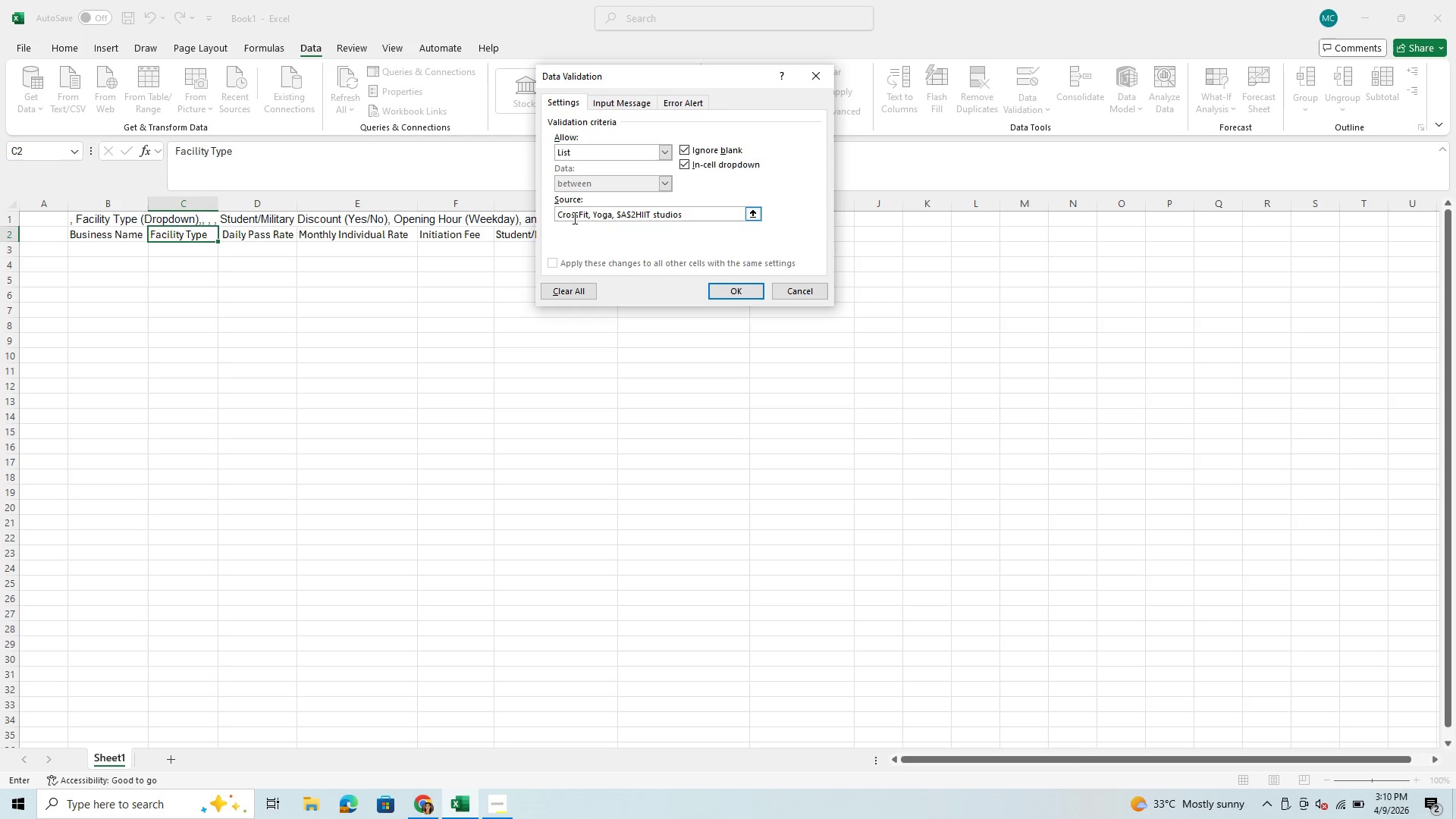 
left_click([571, 218])
 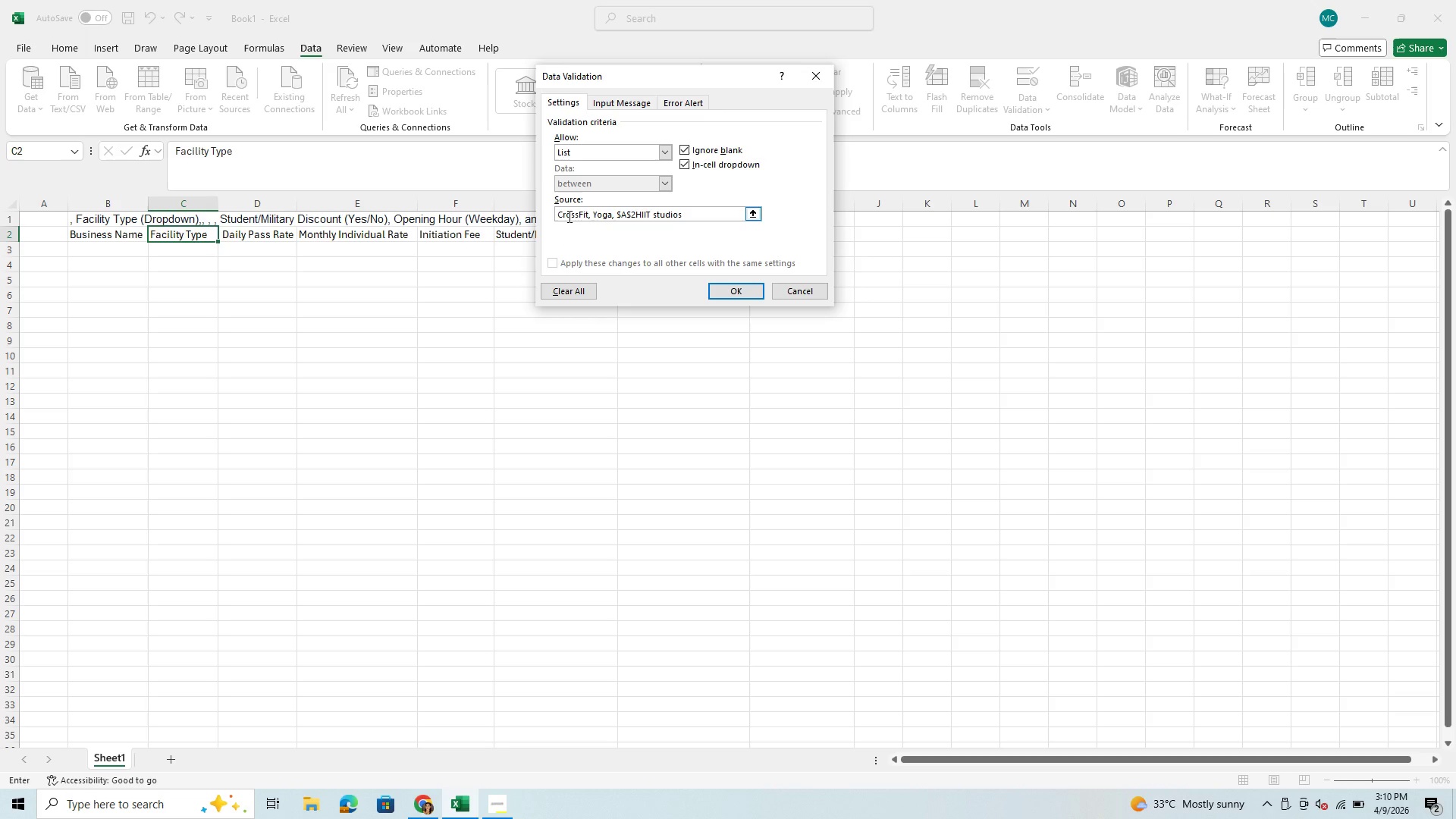 
left_click([568, 216])
 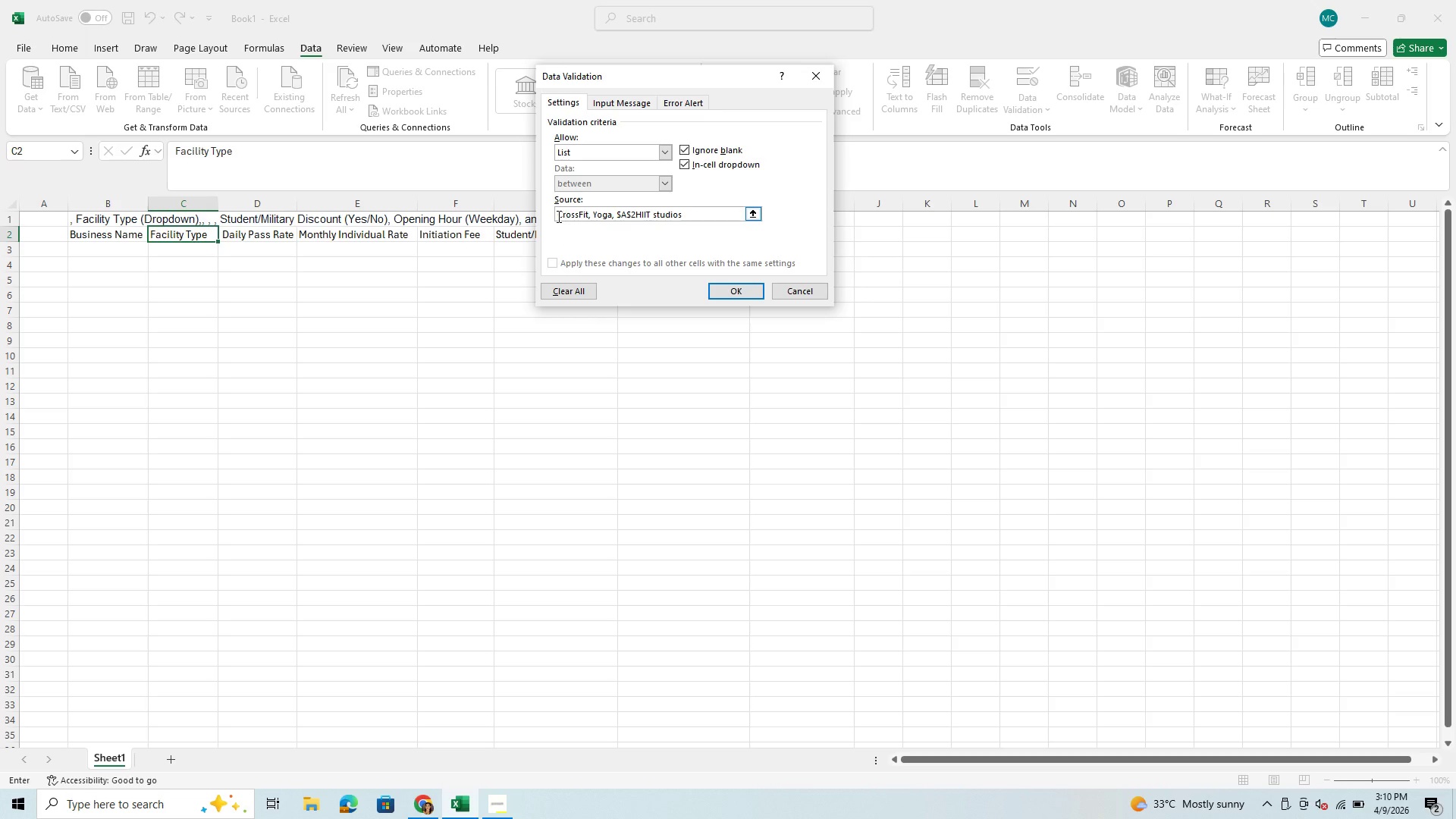 
left_click([557, 216])
 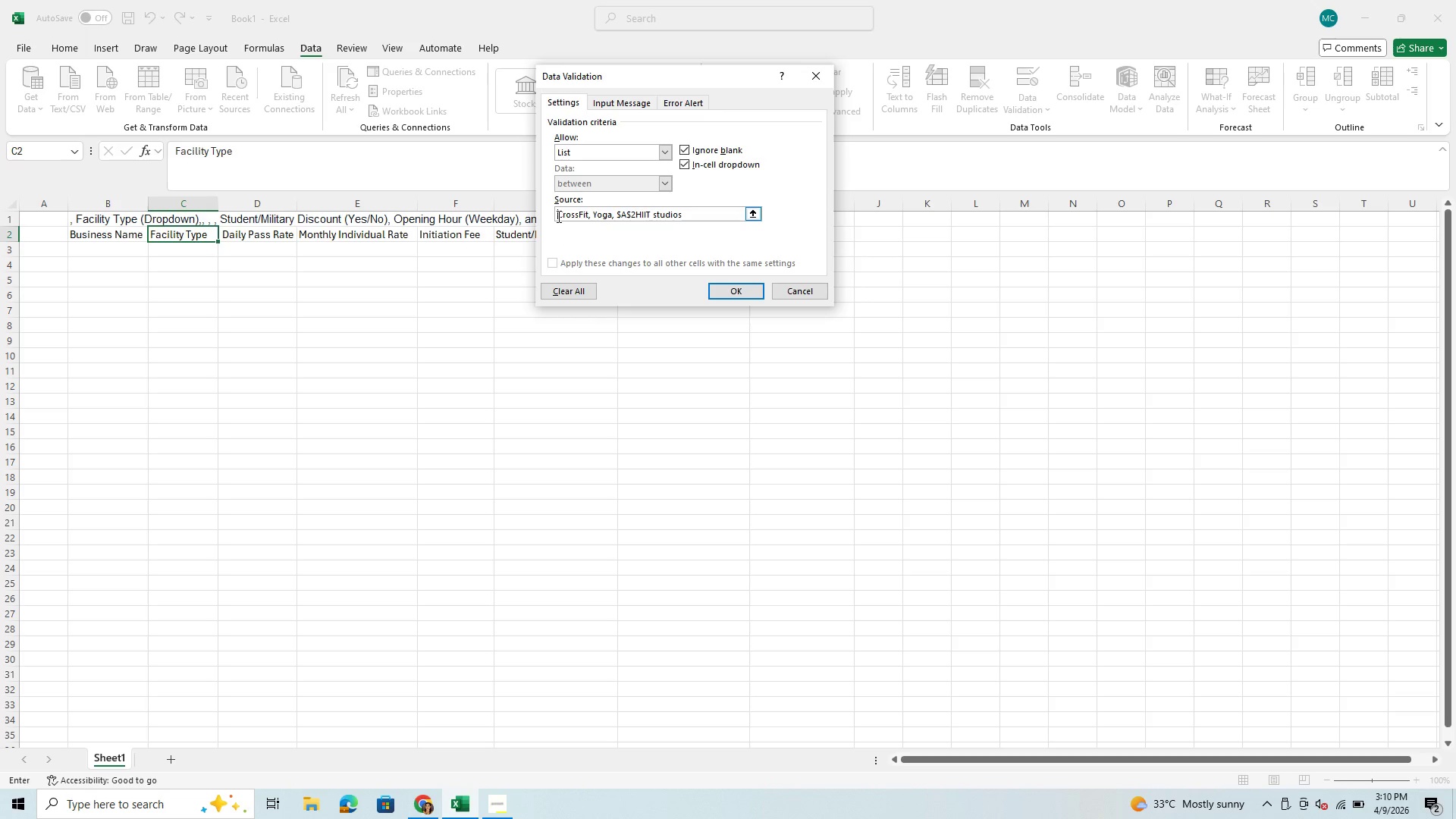 
key(CapsLock)
 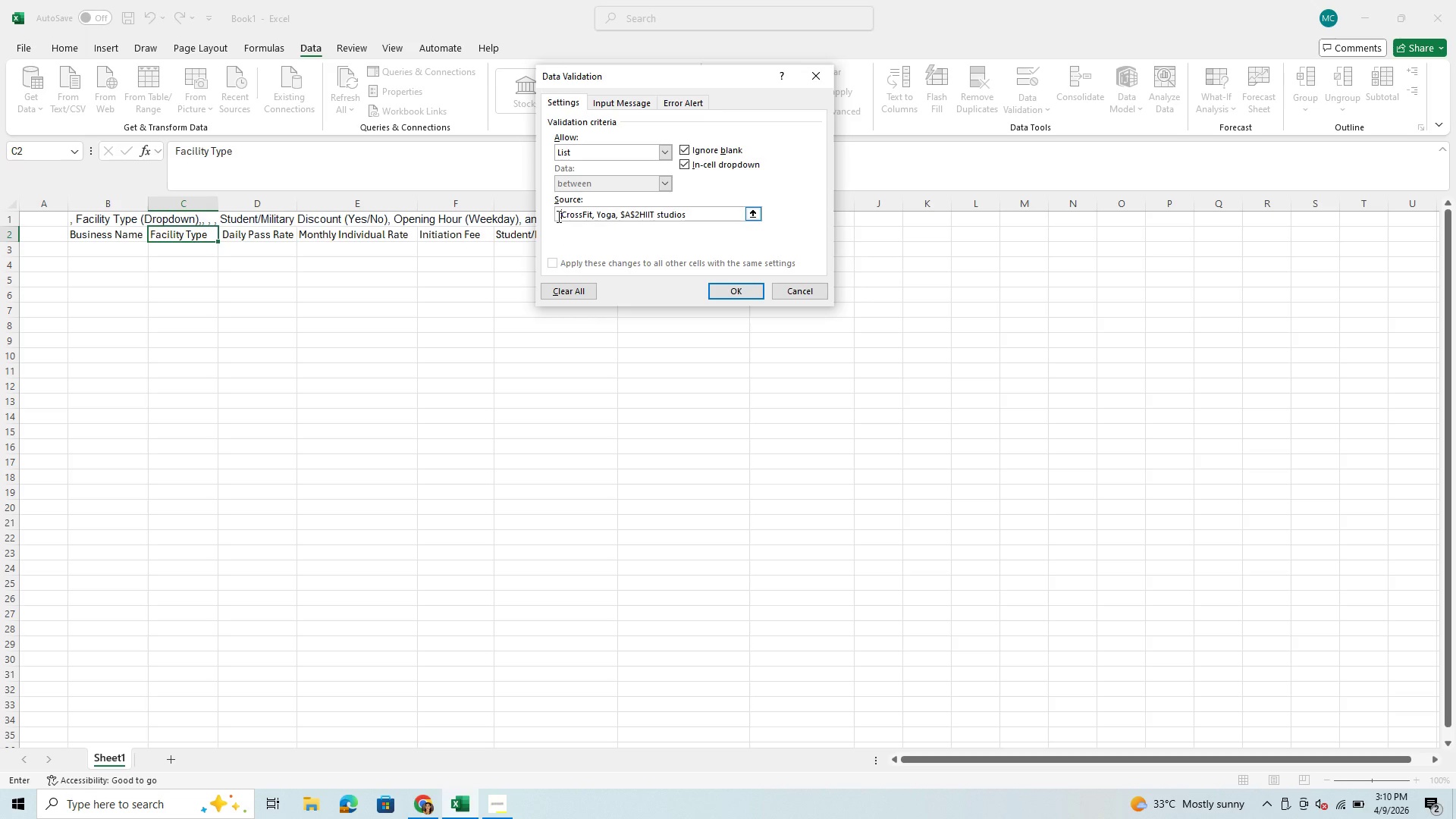 
key(C)
 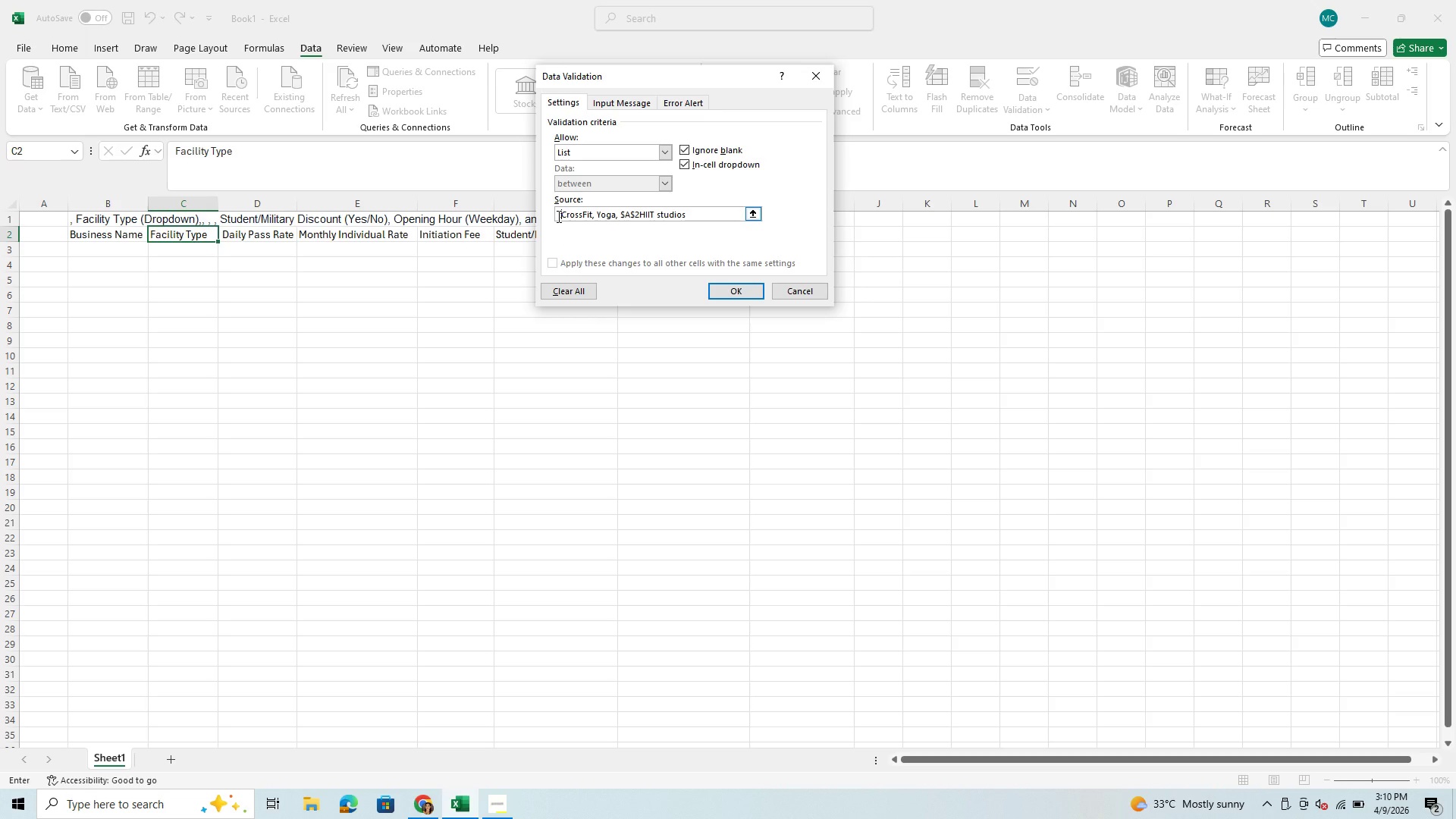 
key(Backspace)
 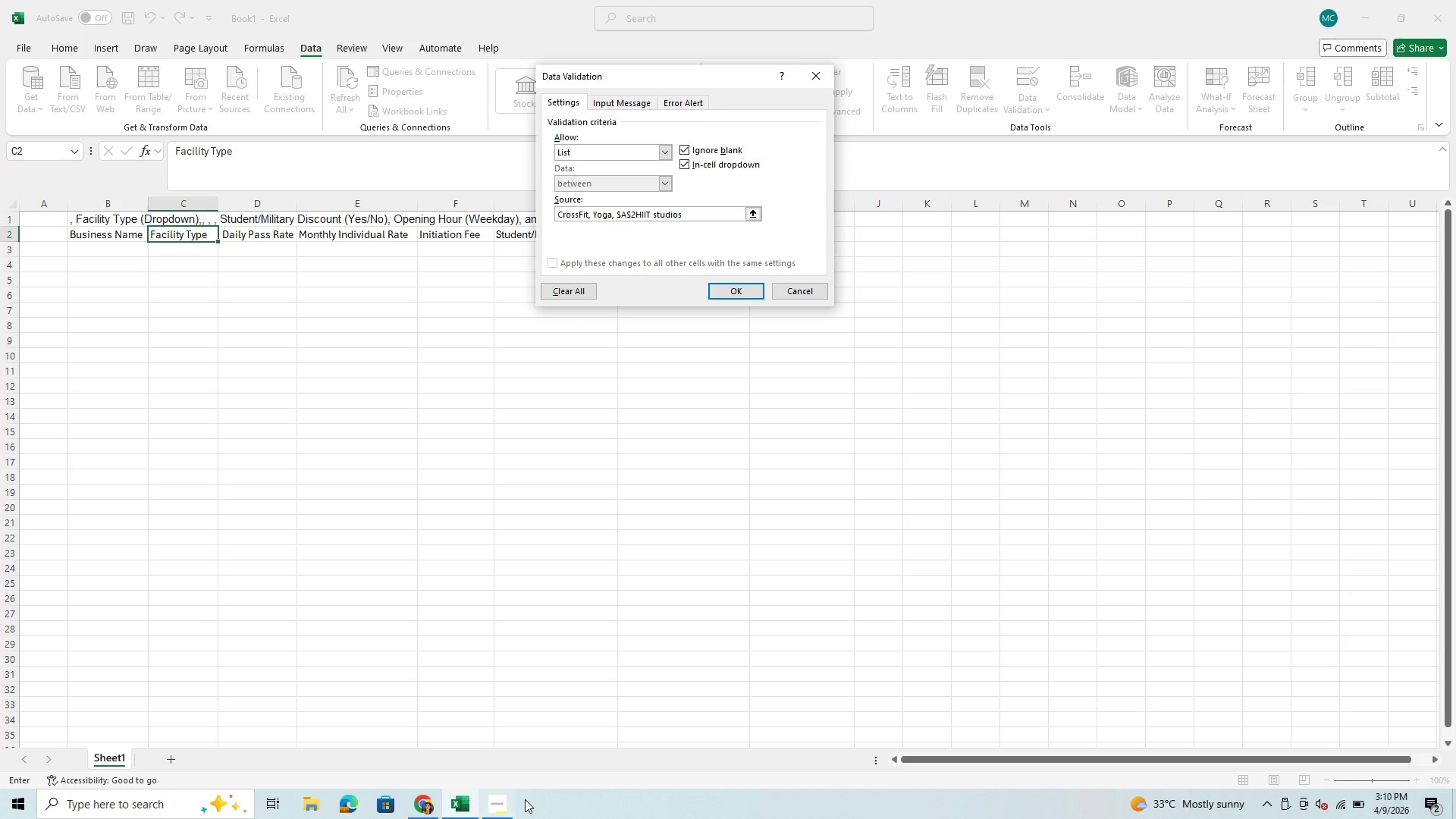 
left_click([496, 811])
 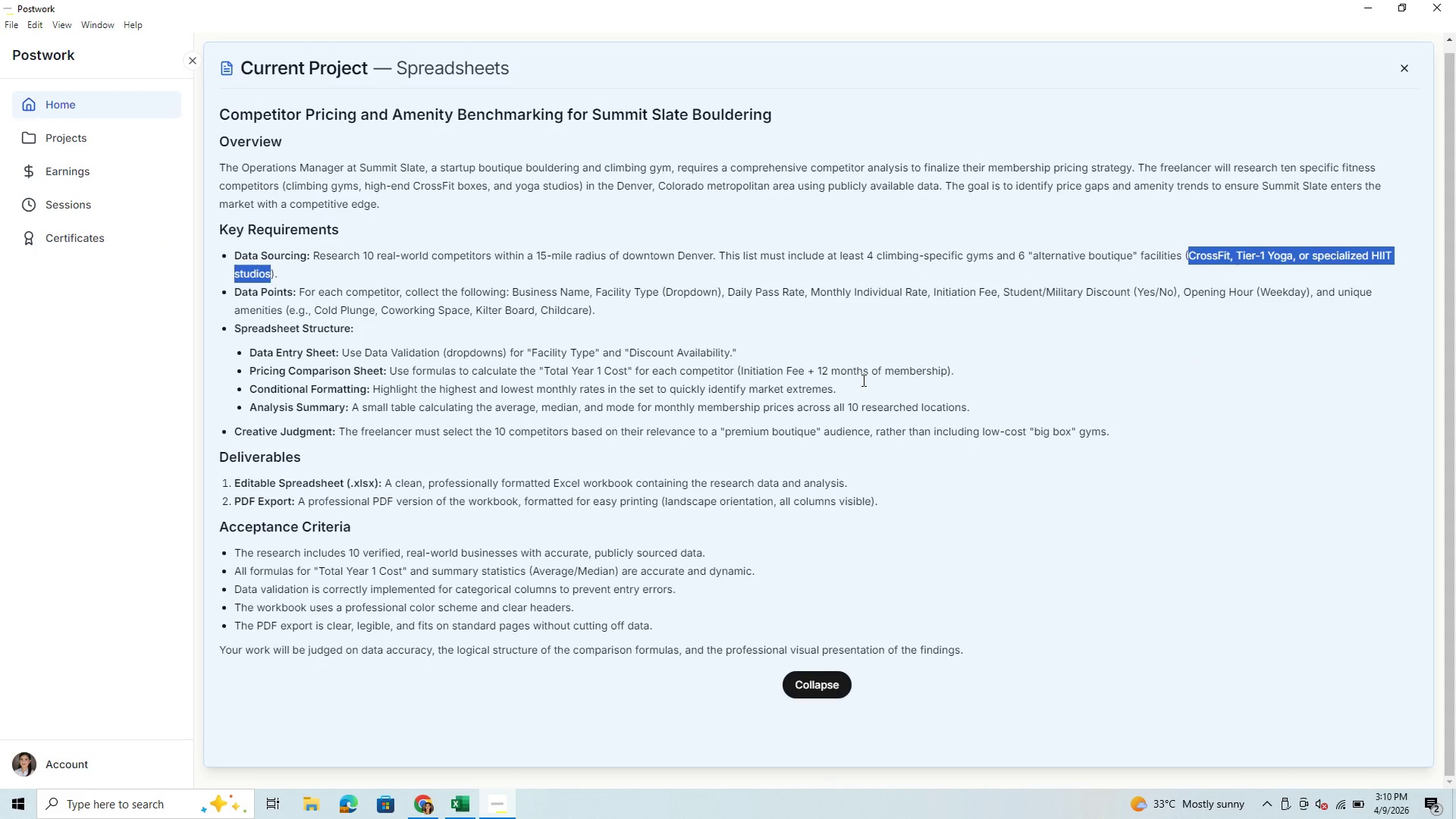 
wait(10.28)
 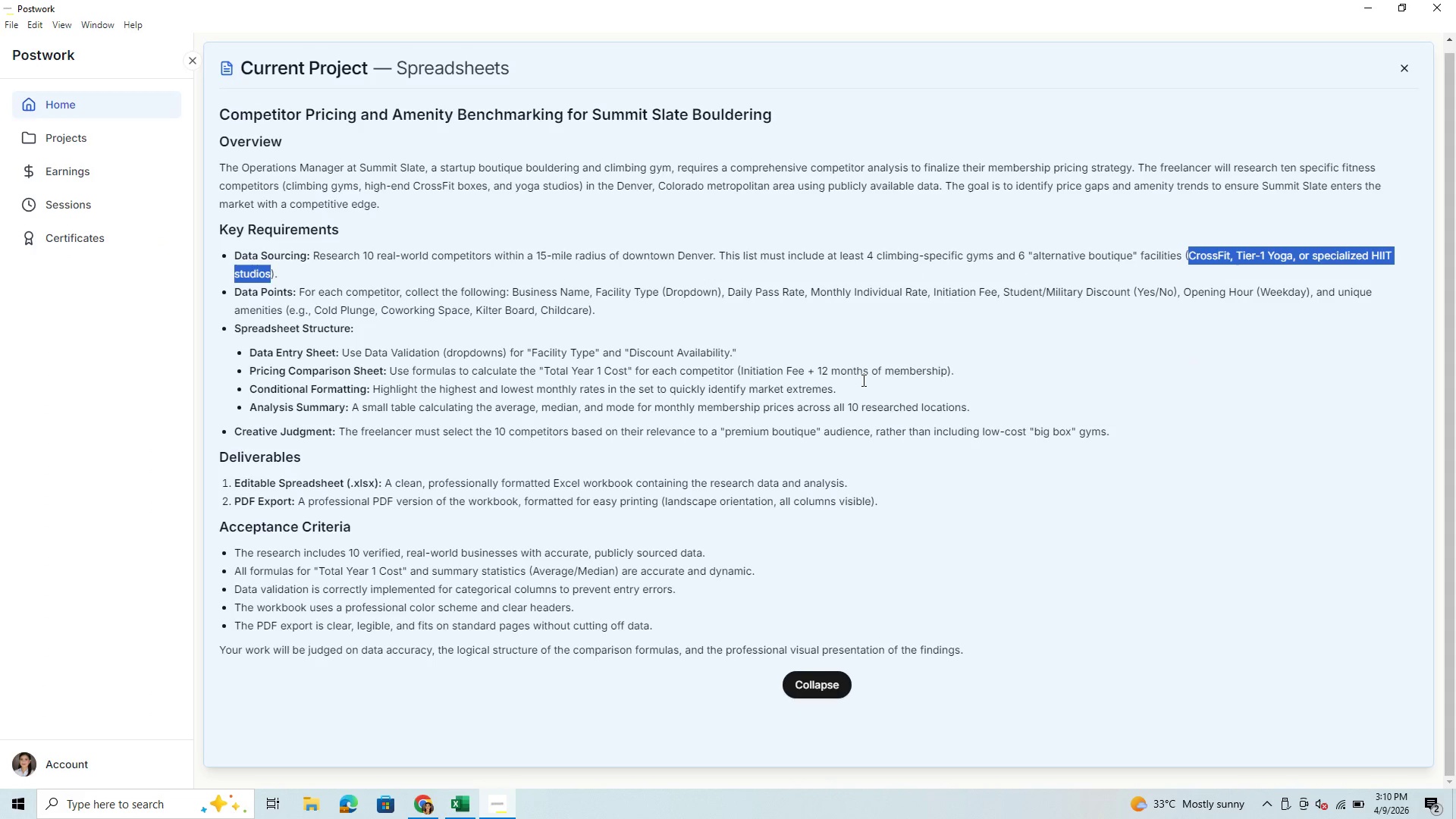 
type(Climbing)
 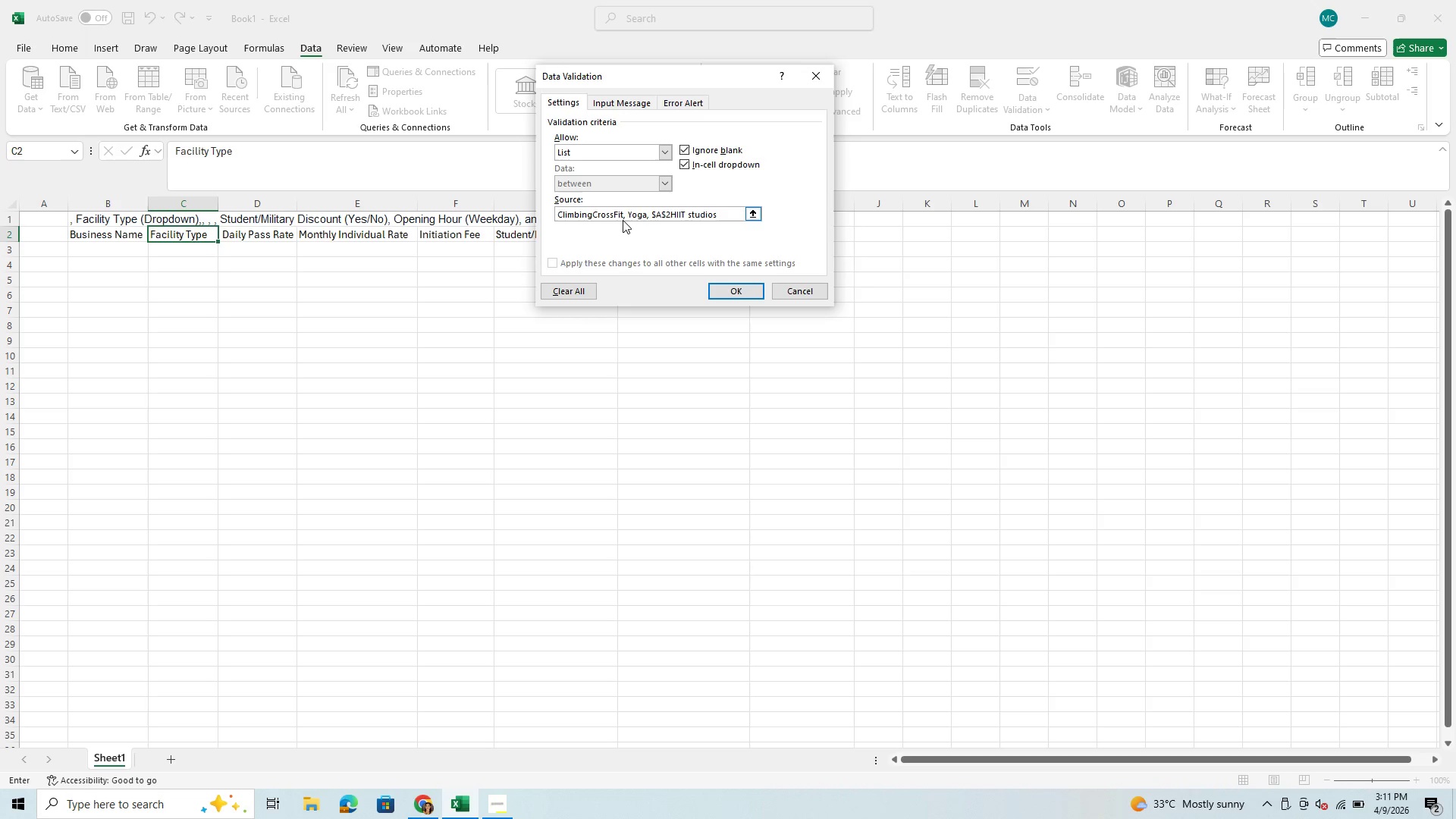 
wait(8.58)
 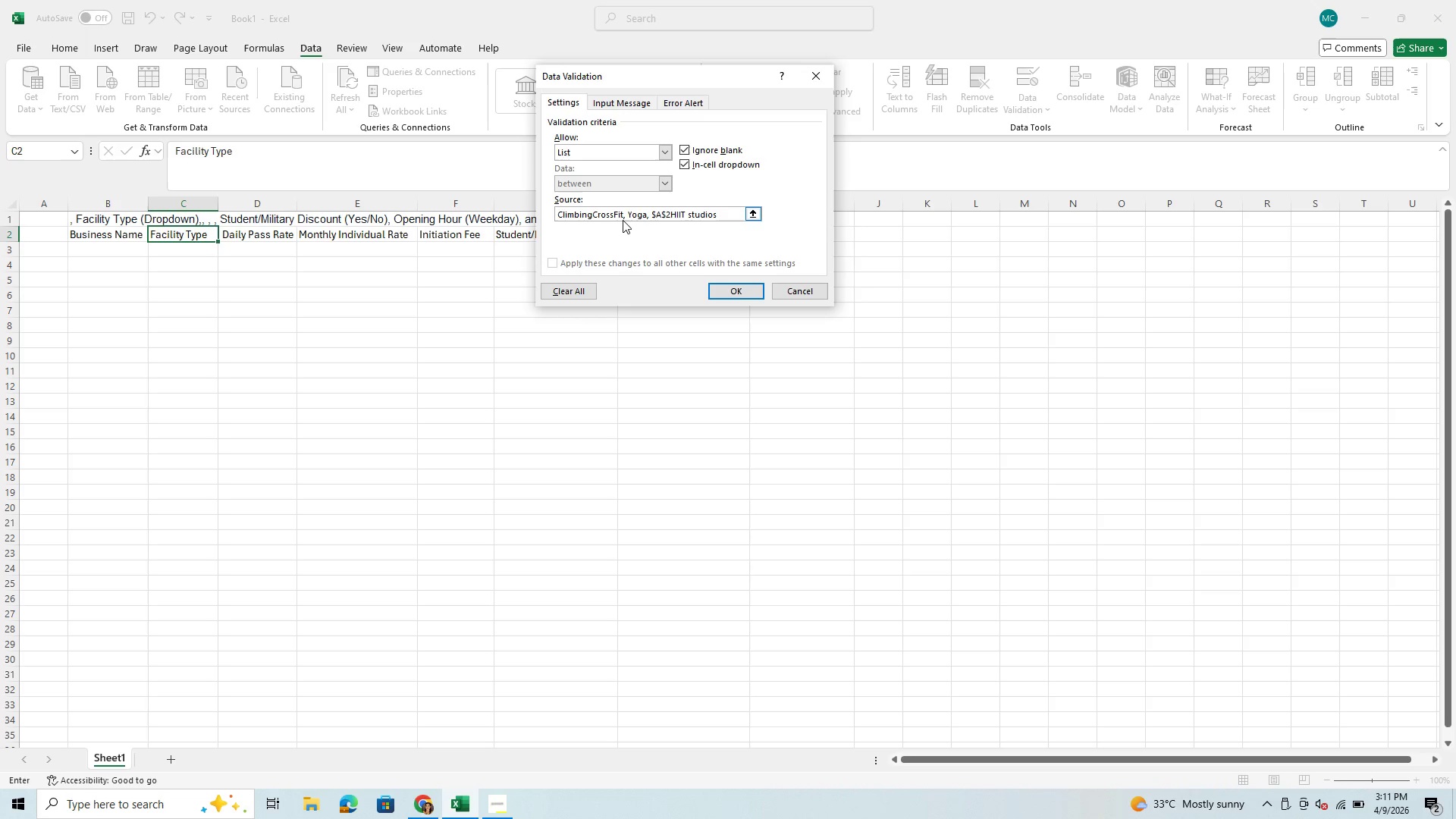 
key(Comma)
 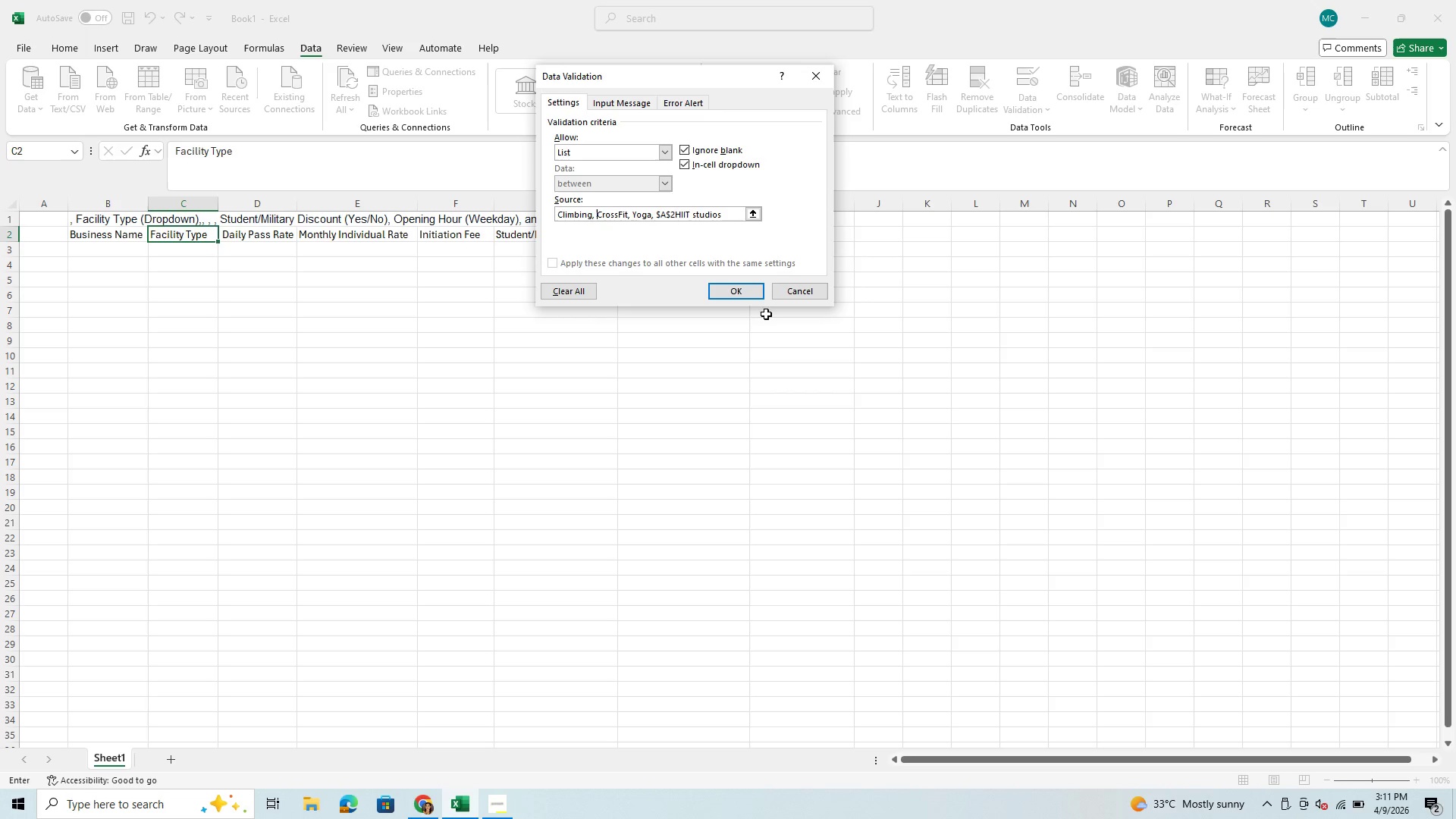 
key(Space)
 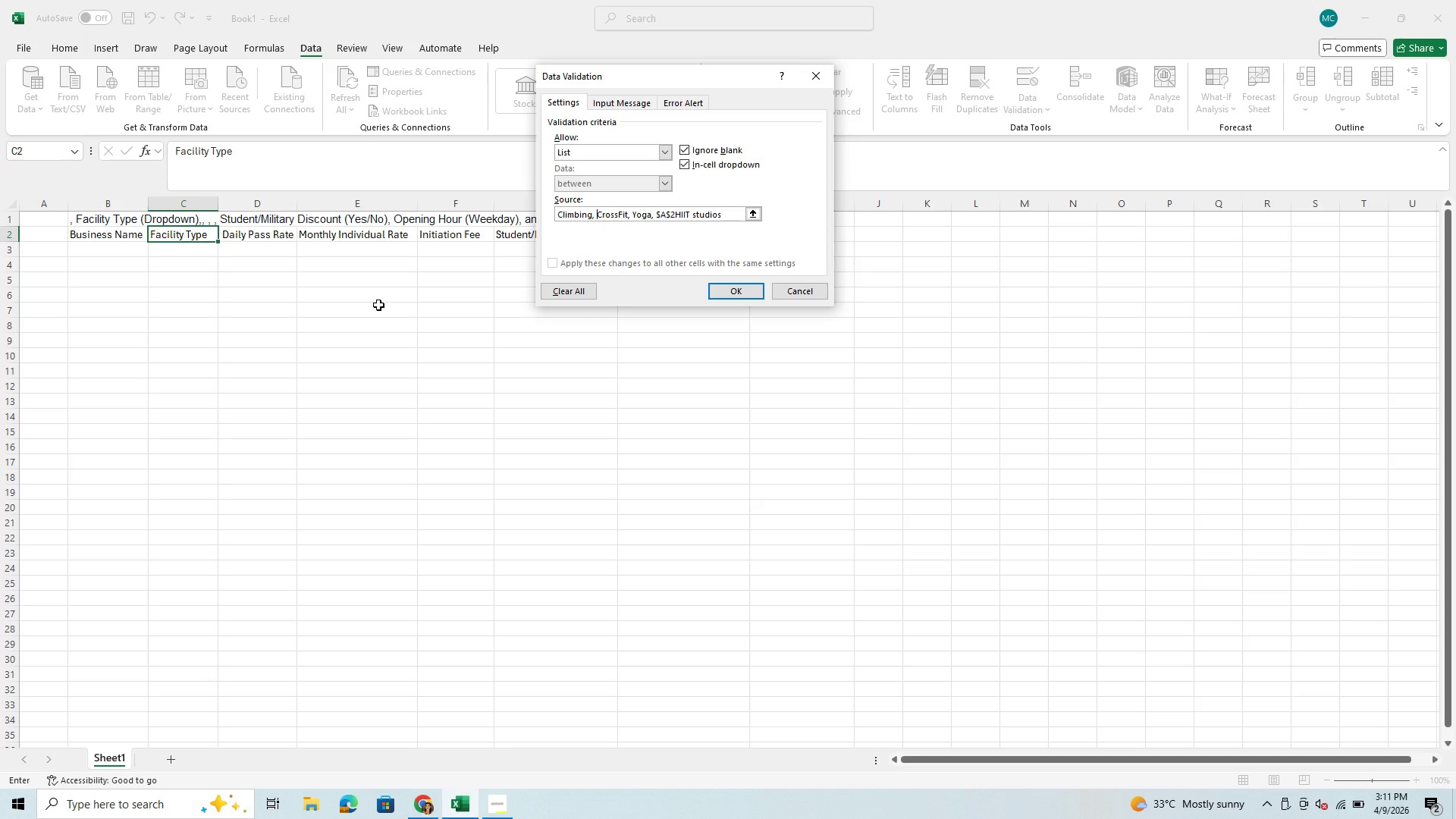 
wait(33.58)
 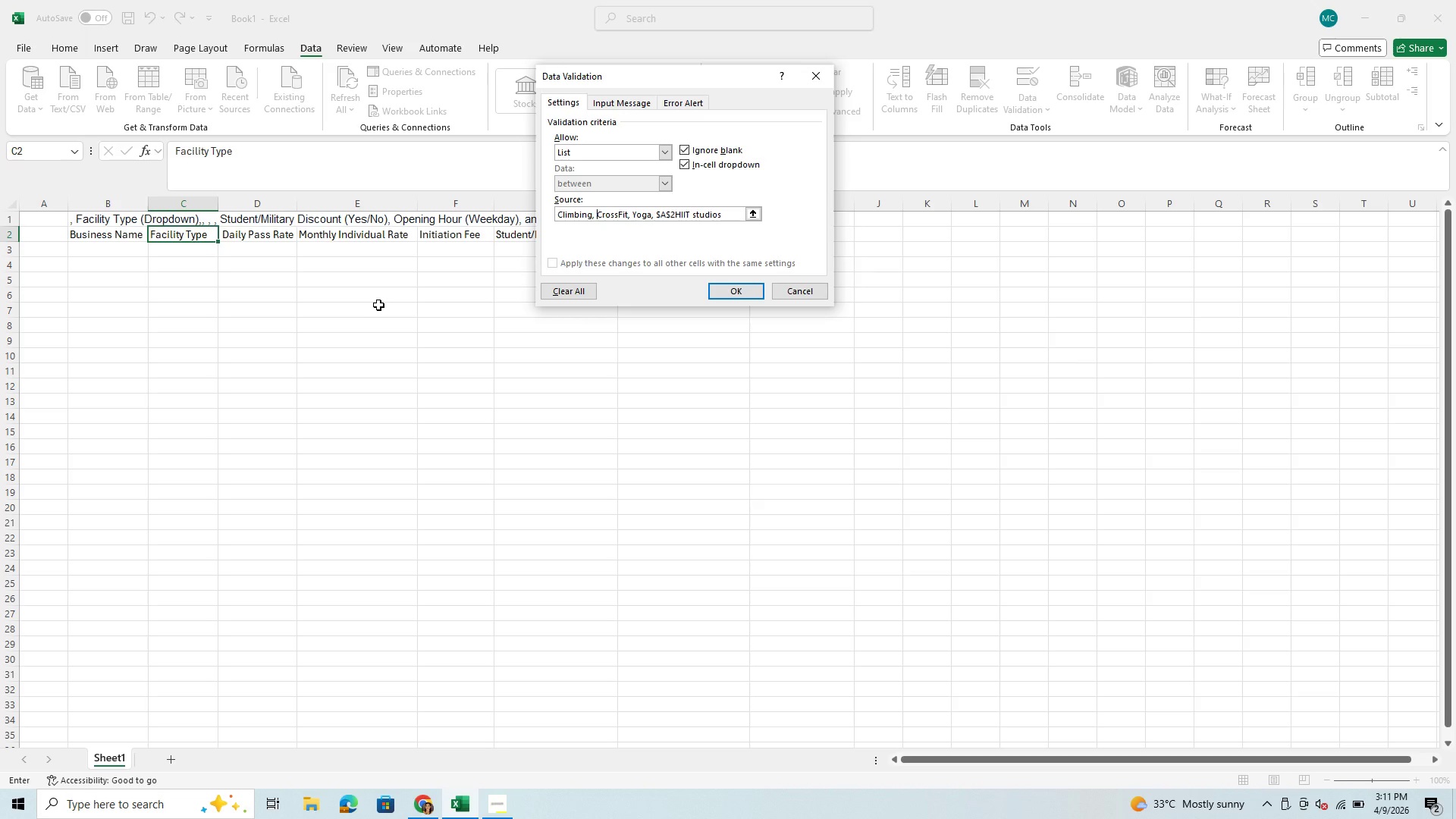 
left_click([672, 214])
 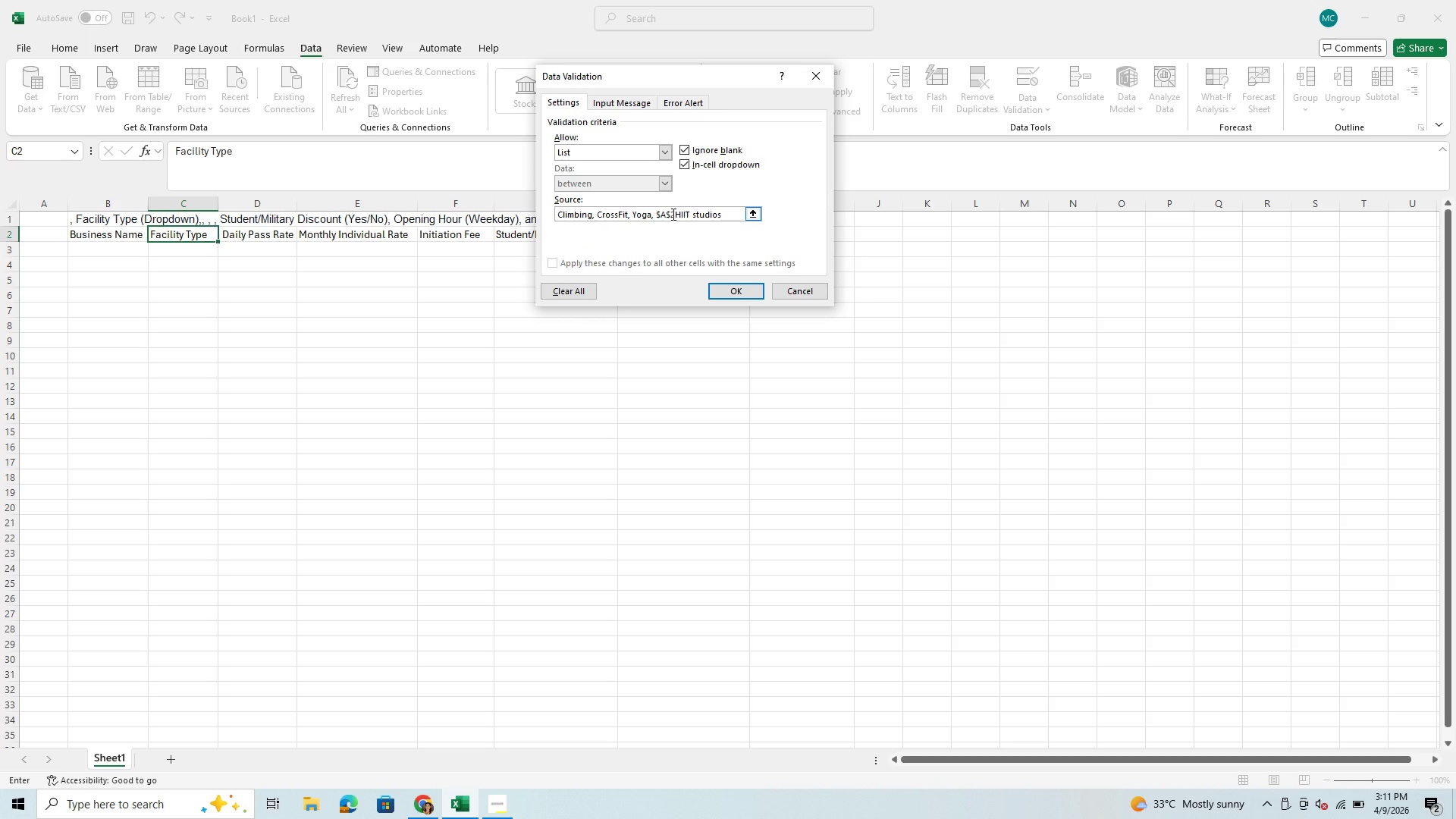 
key(Backspace)
 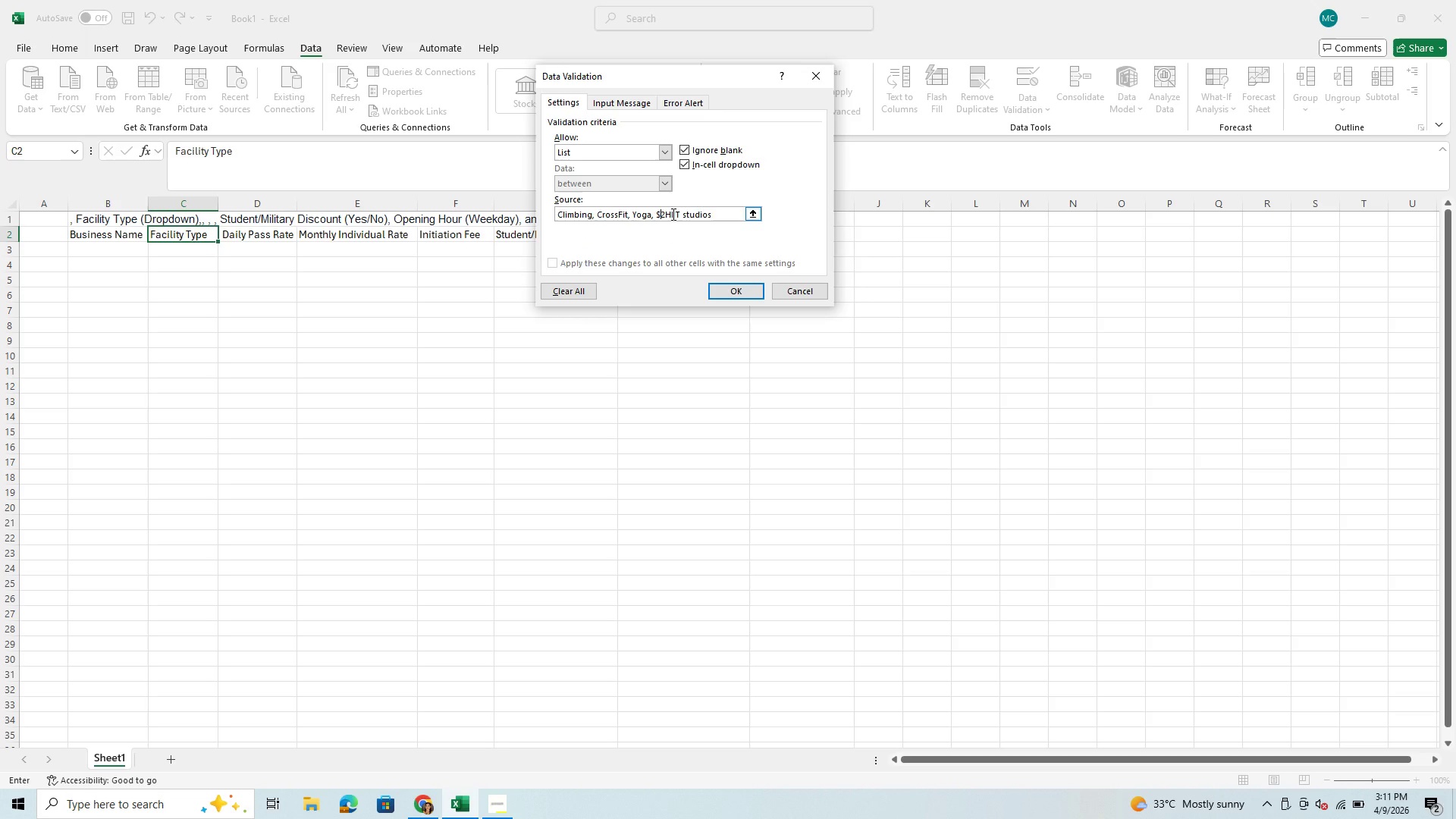 
key(Backspace)
 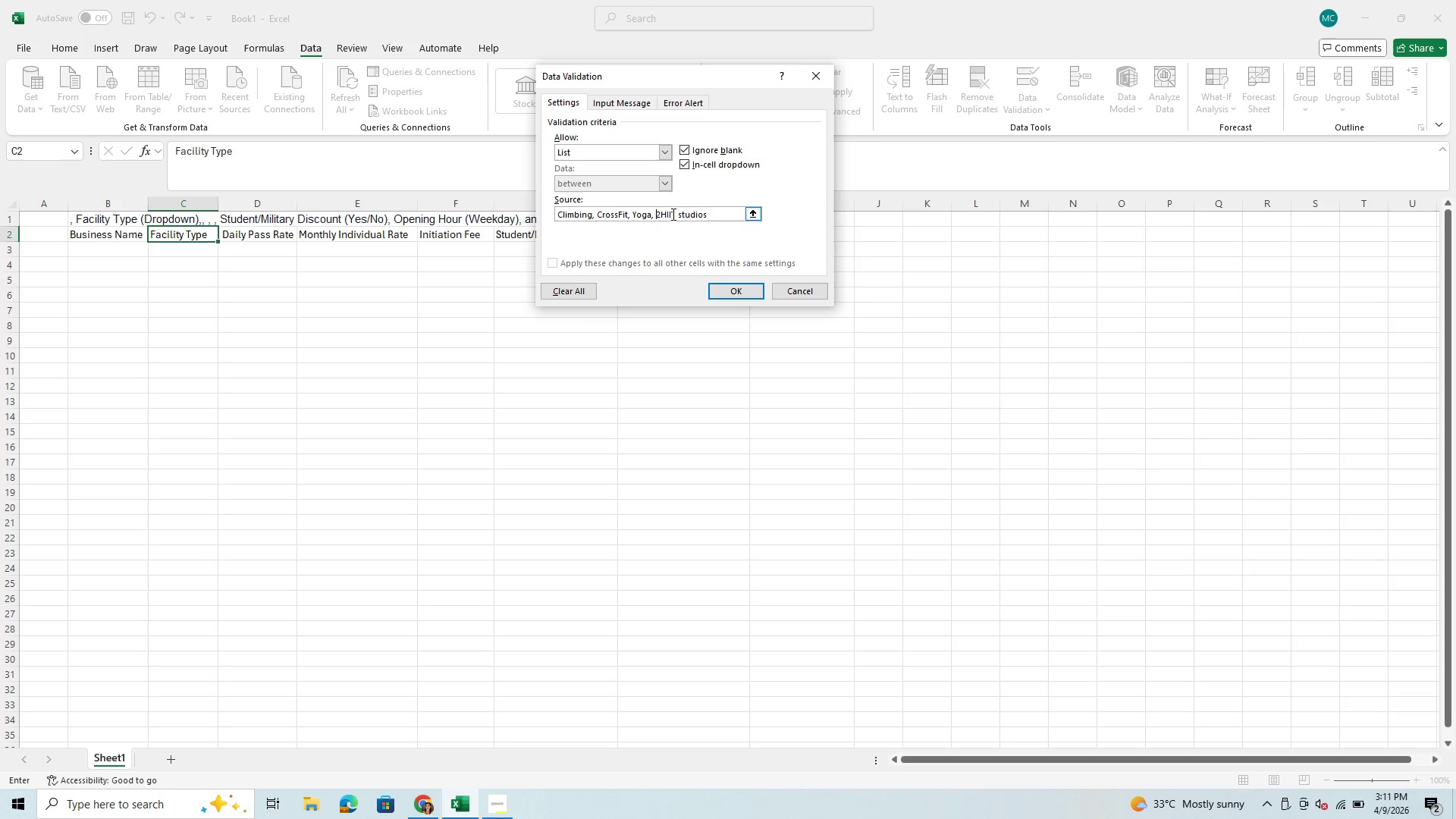 
key(Backspace)
 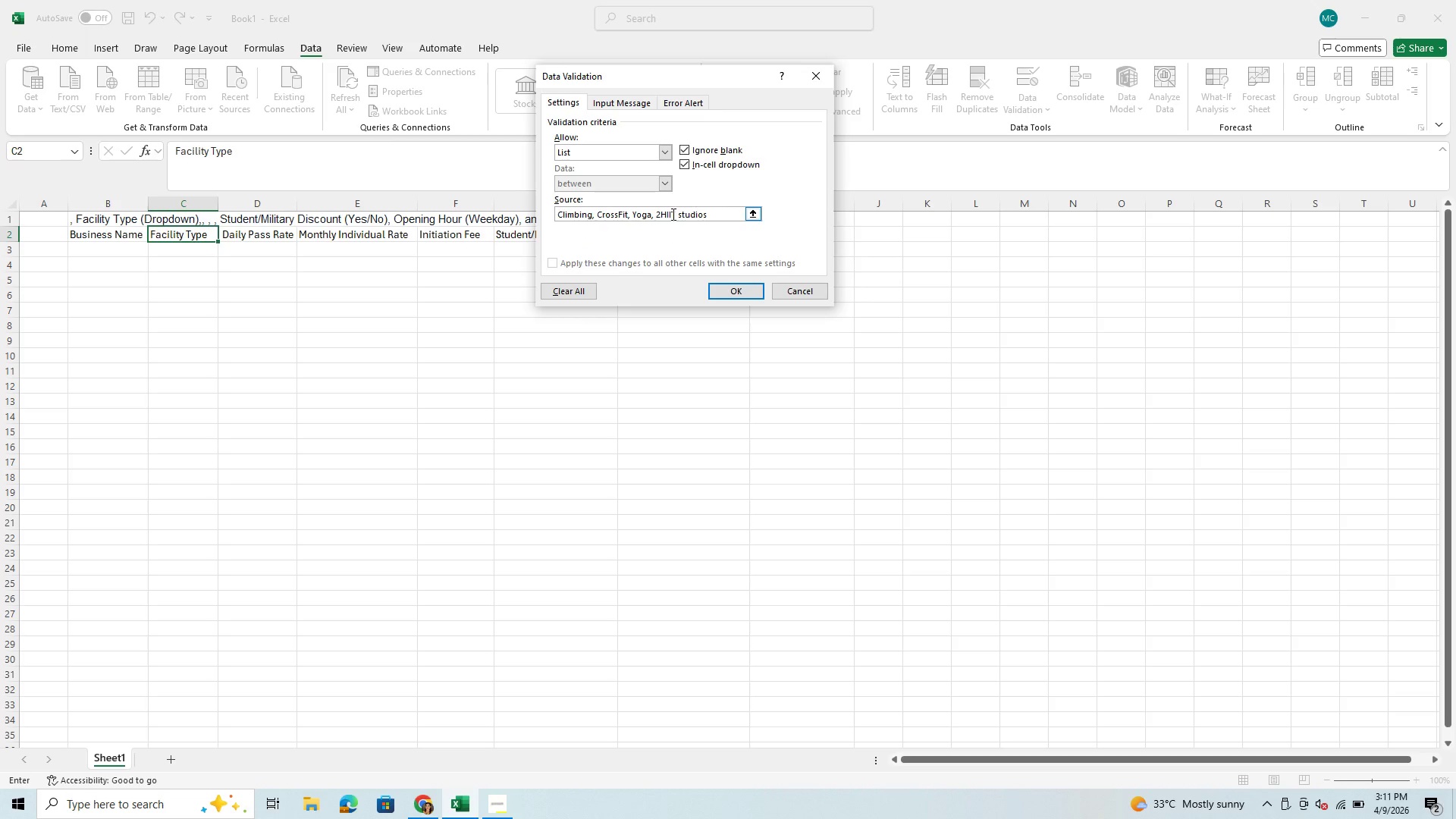 
key(ArrowRight)
 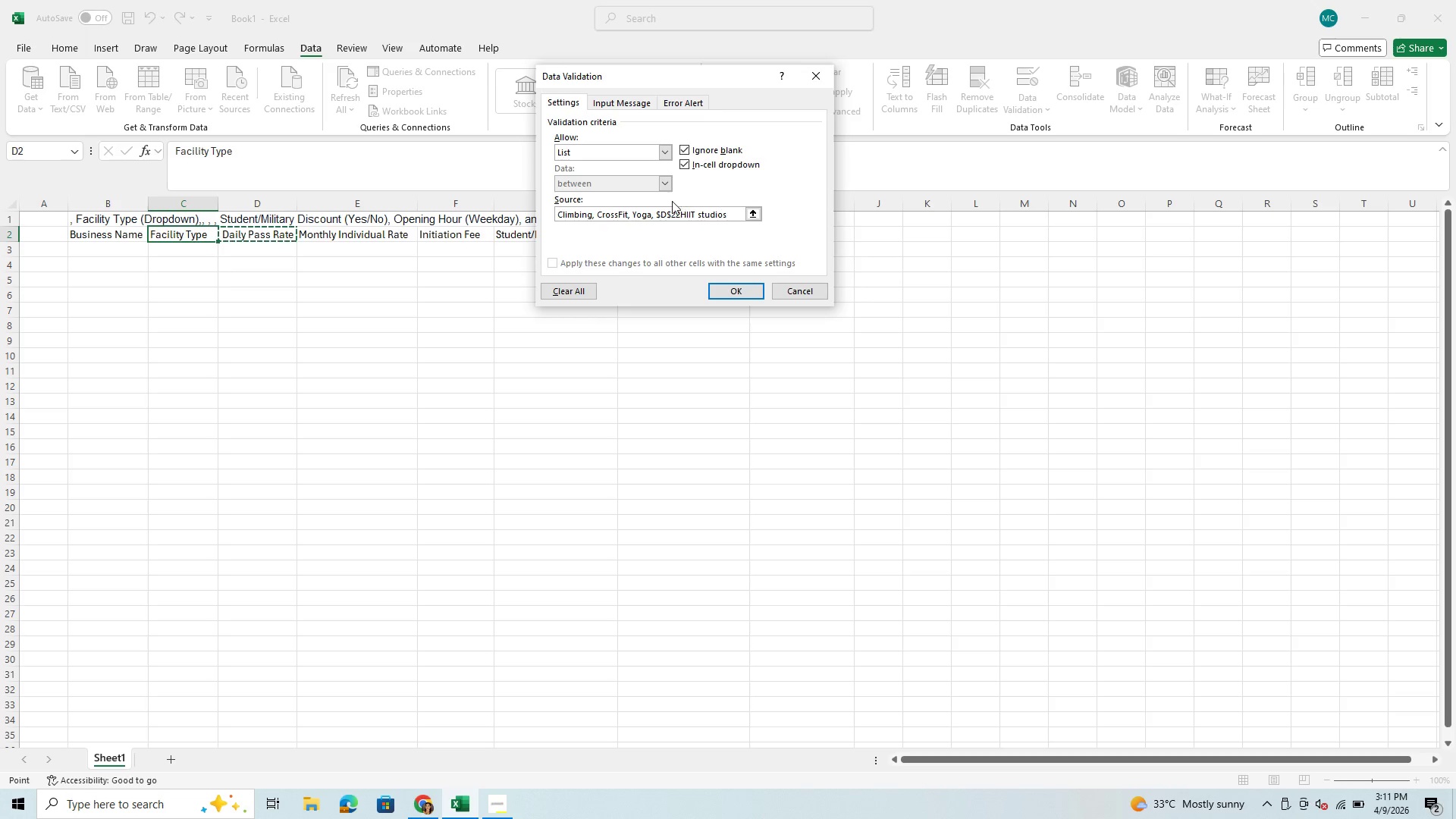 
left_click([679, 216])
 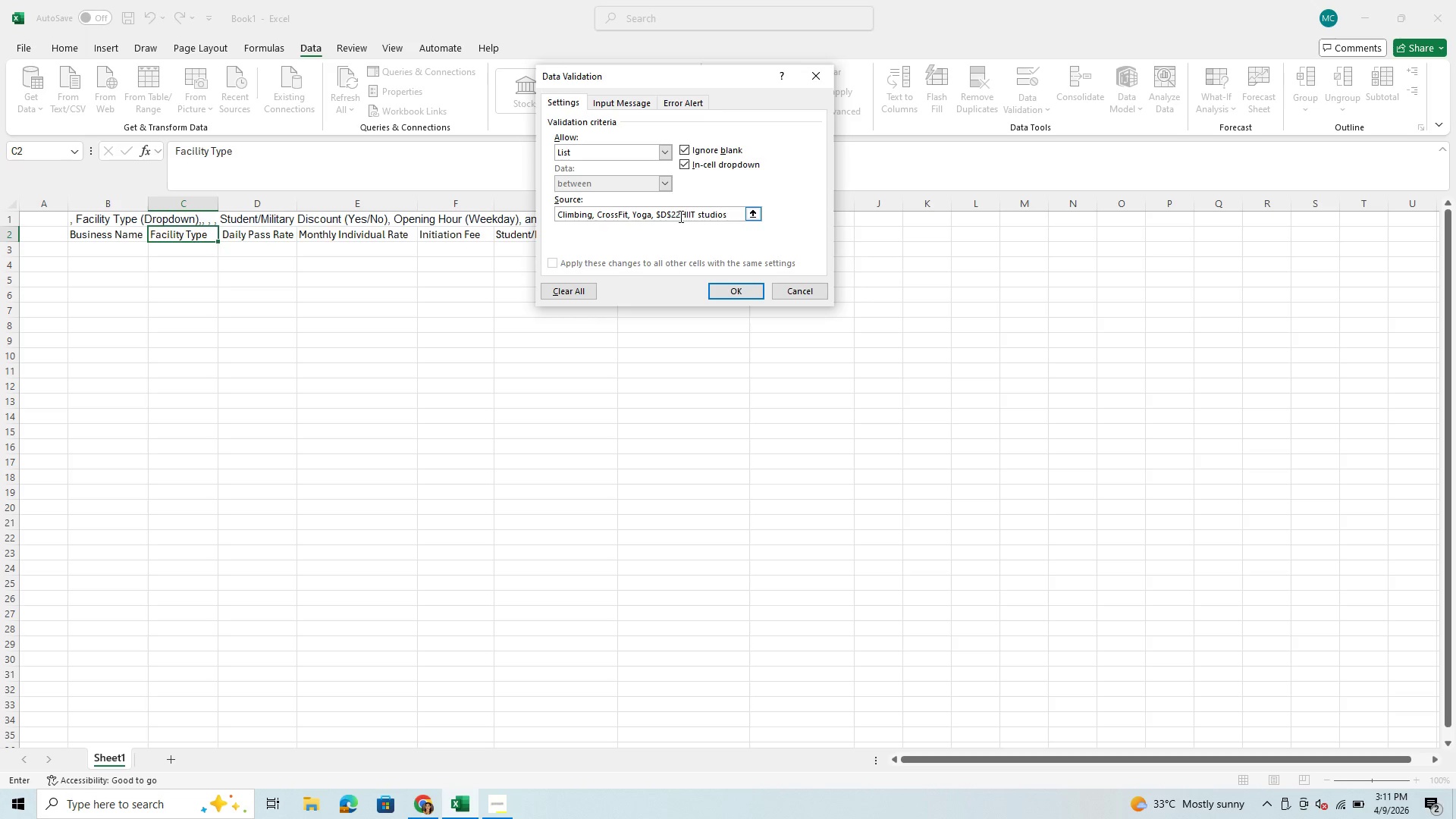 
key(Backspace)
 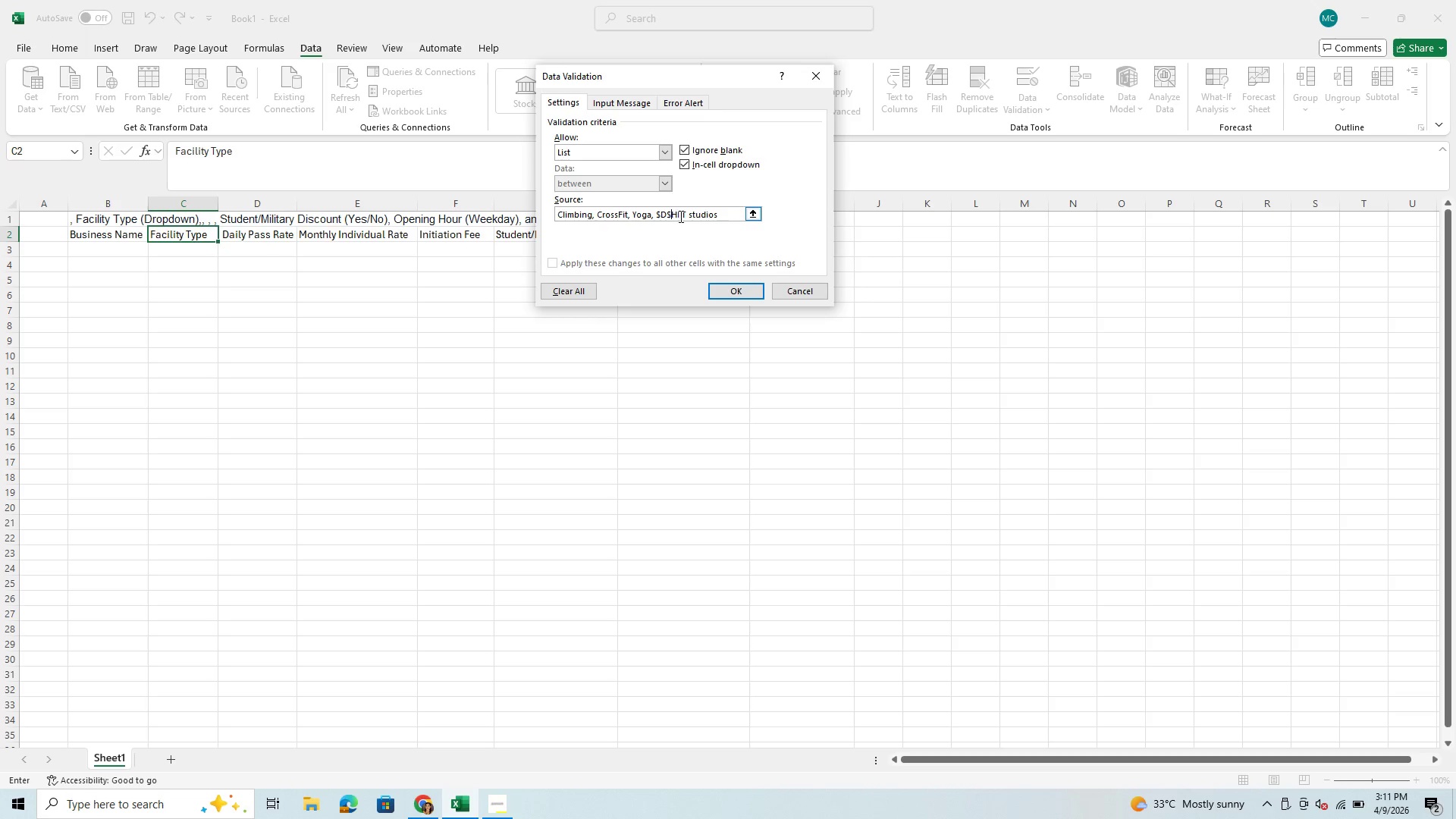 
key(Backspace)
 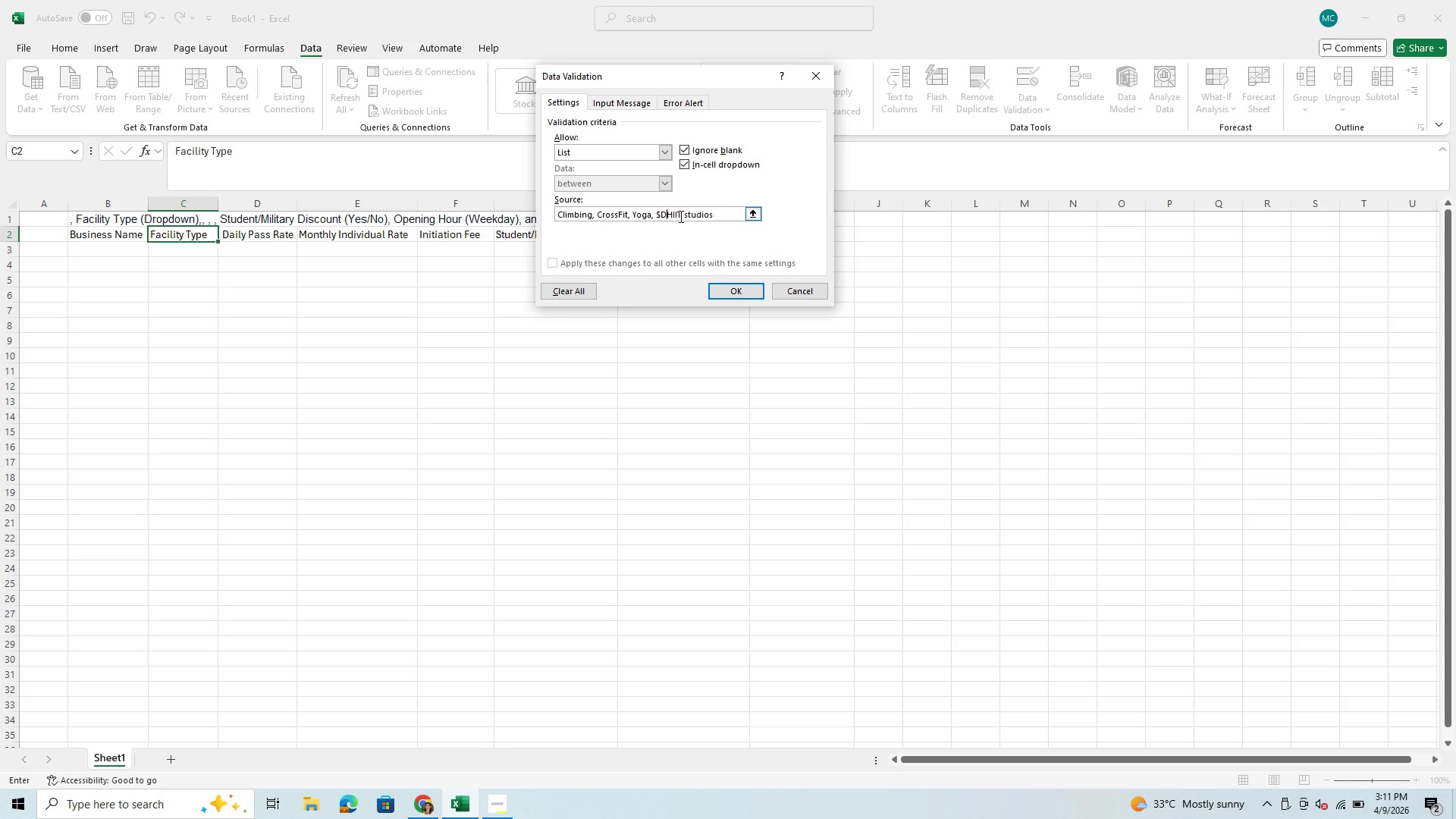 
key(Backspace)
 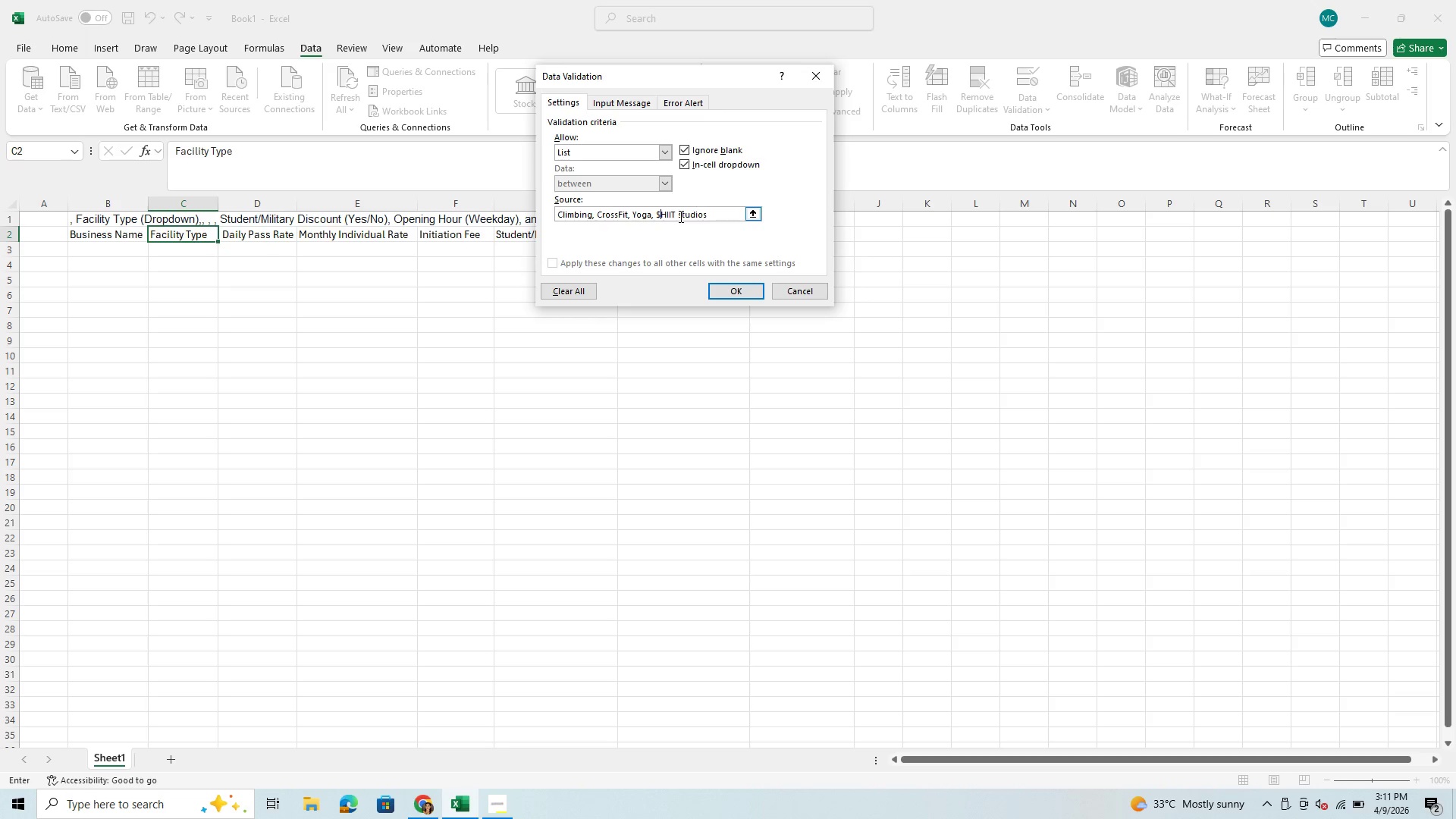 
key(Backspace)
 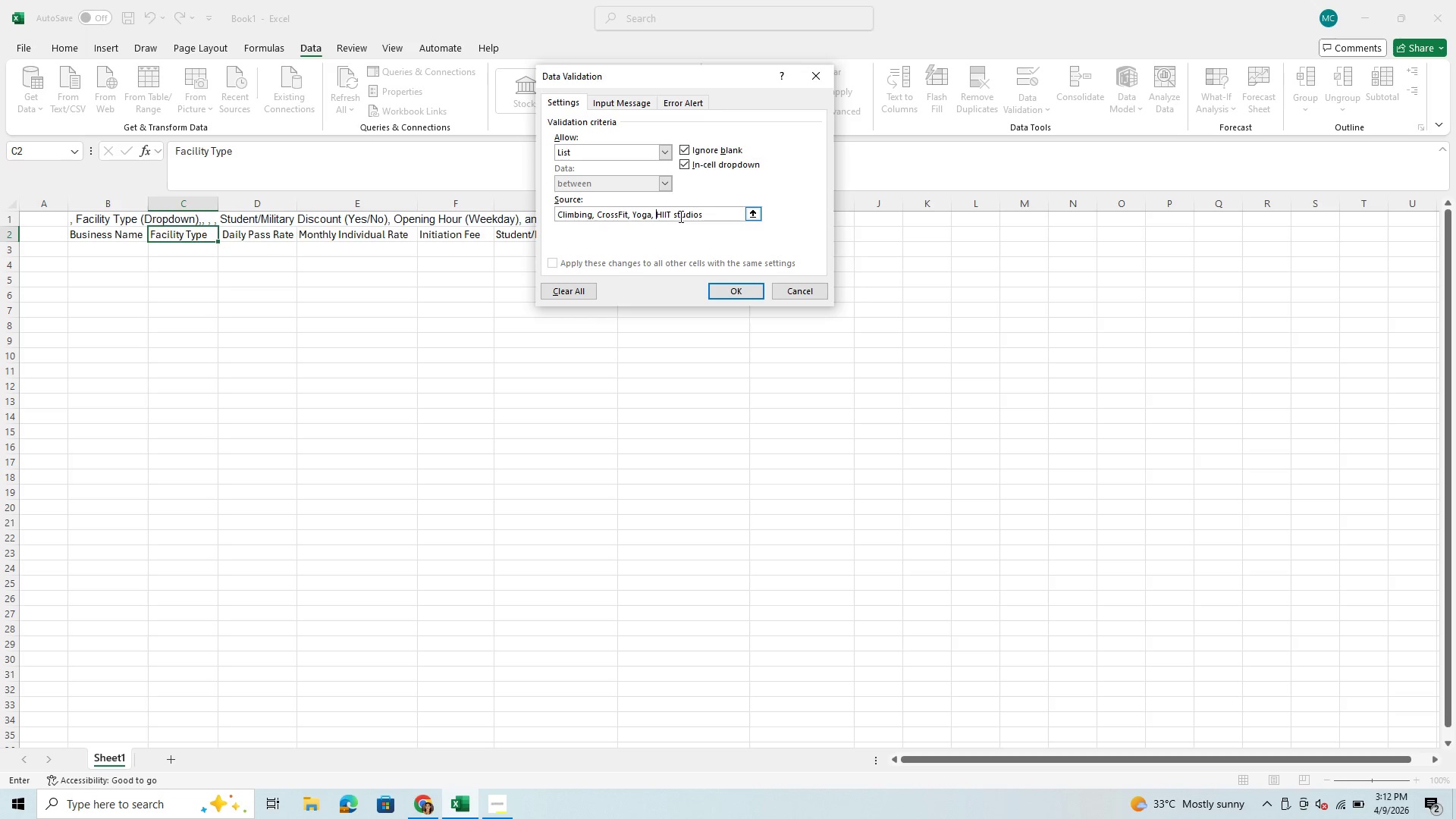 
key(Backspace)
 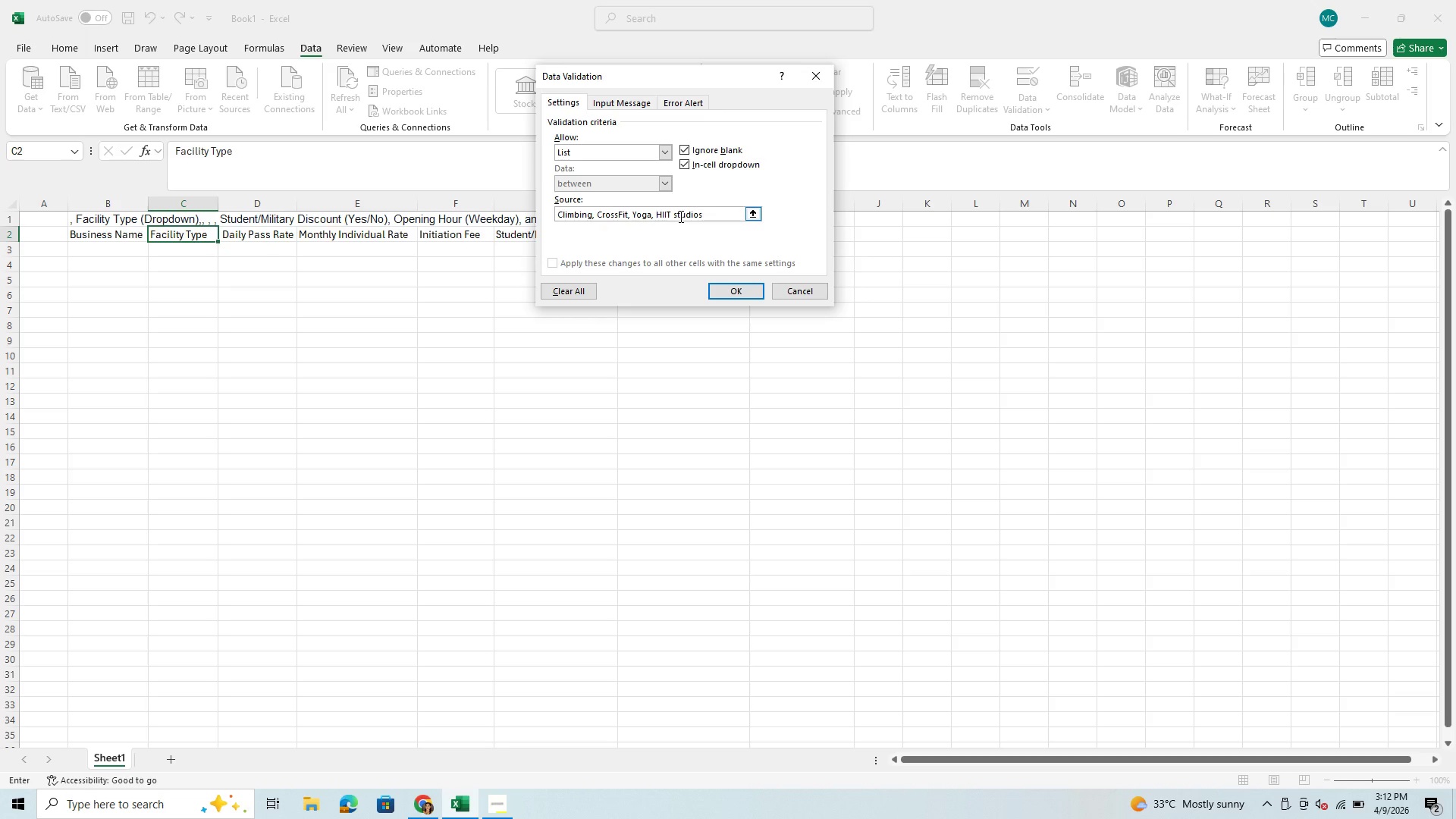 
key(Backspace)
 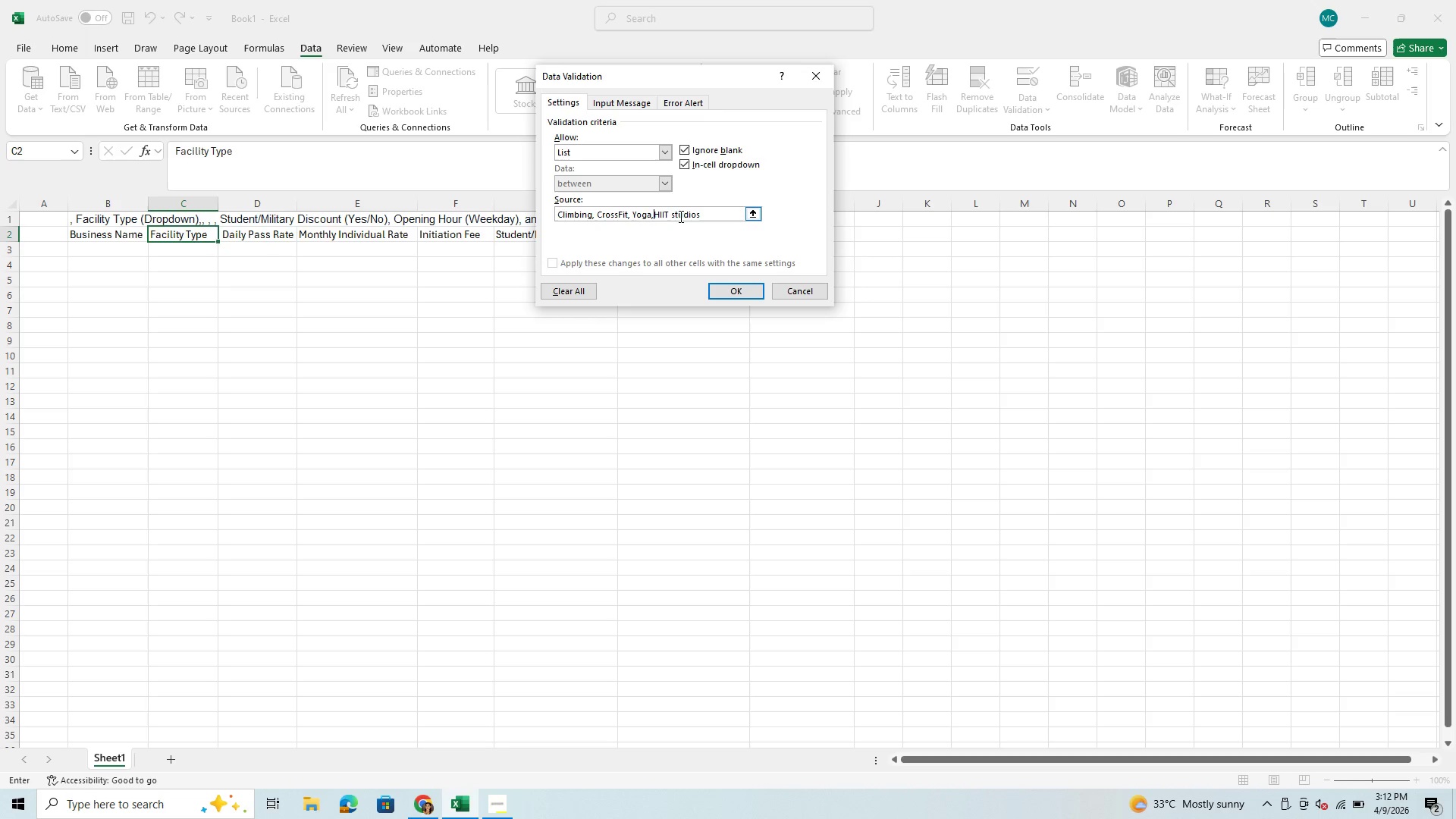 
key(Space)
 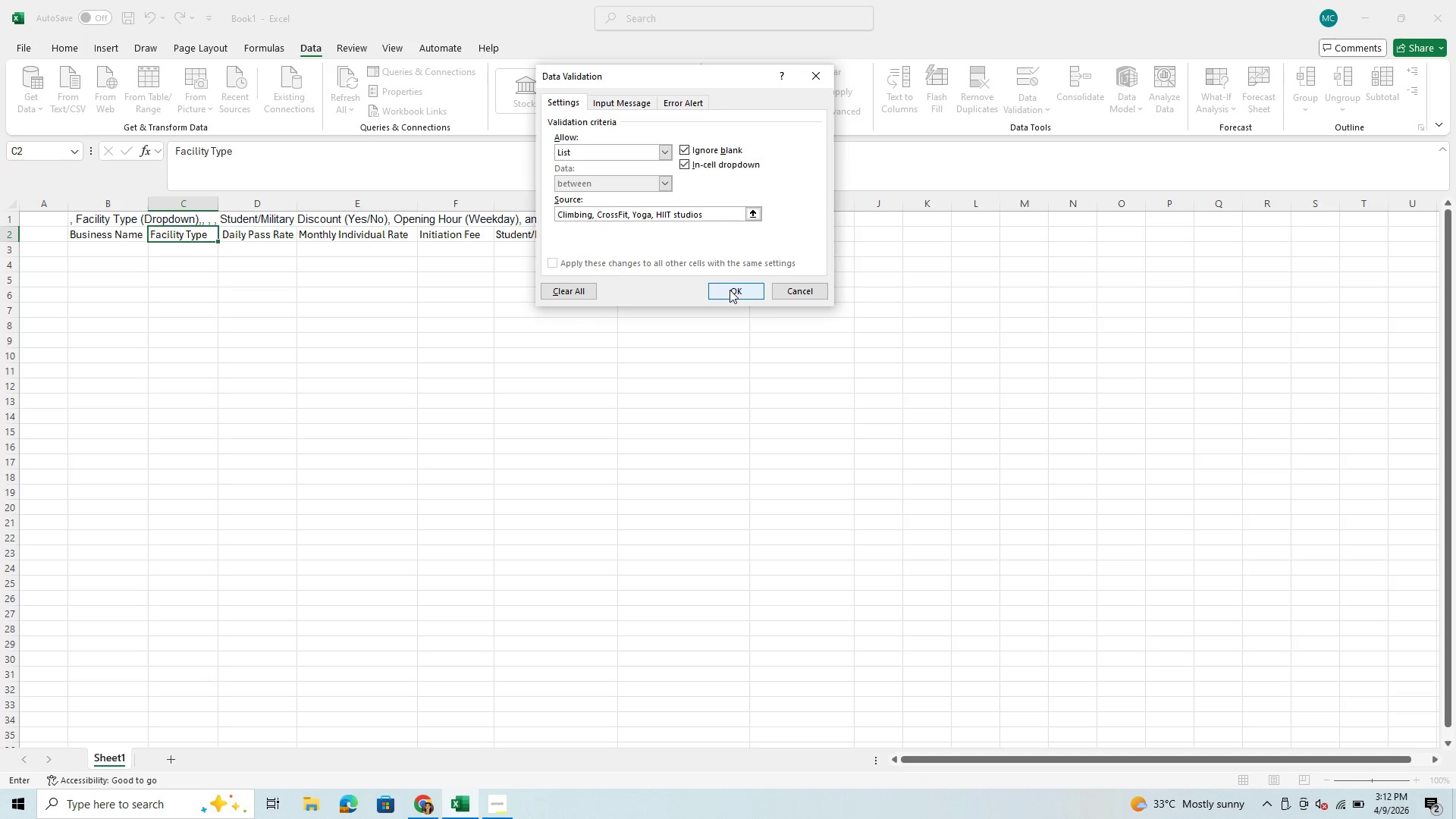 
left_click_drag(start_coordinate=[730, 287], to_coordinate=[733, 287])
 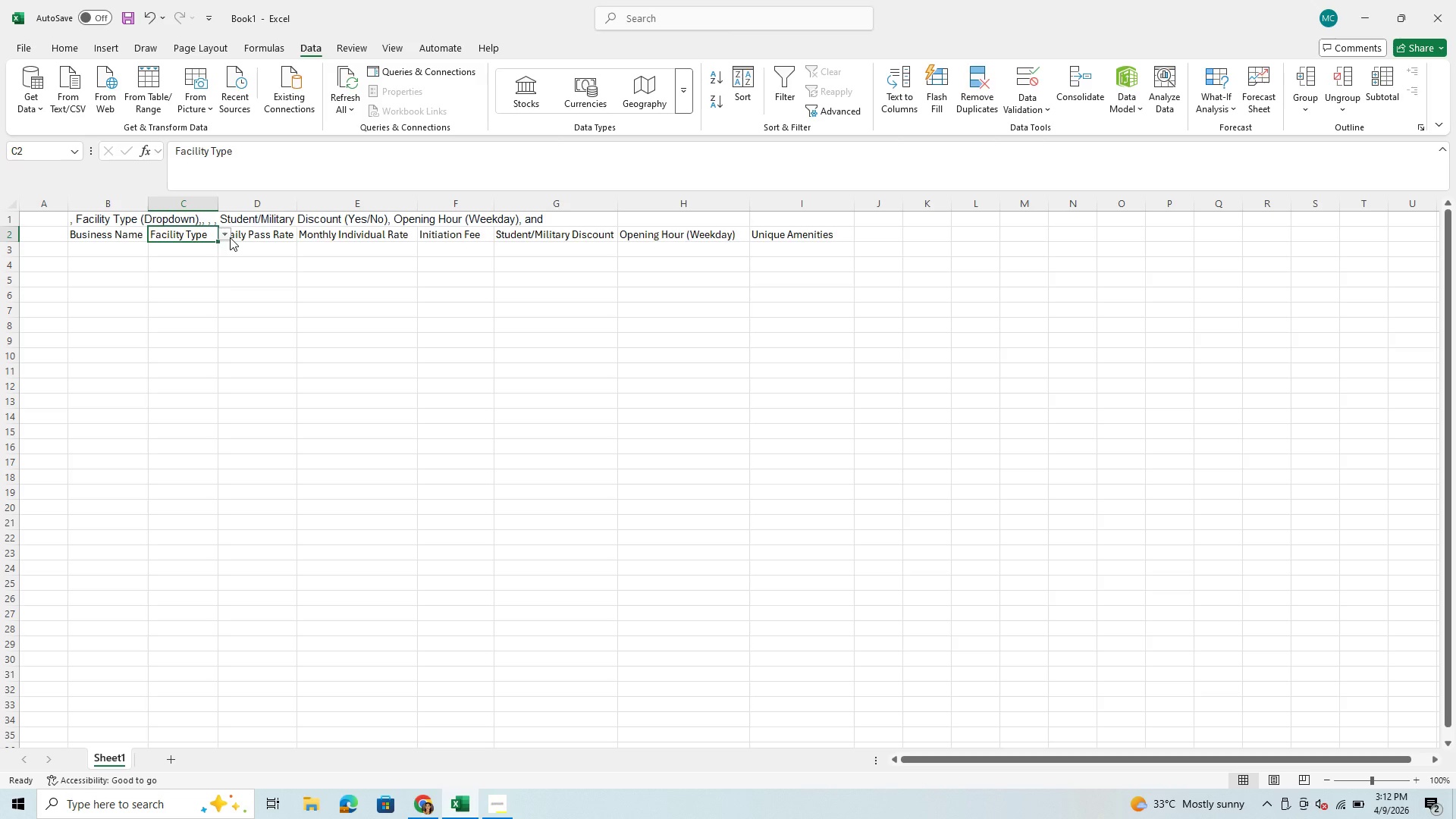 
left_click([226, 239])
 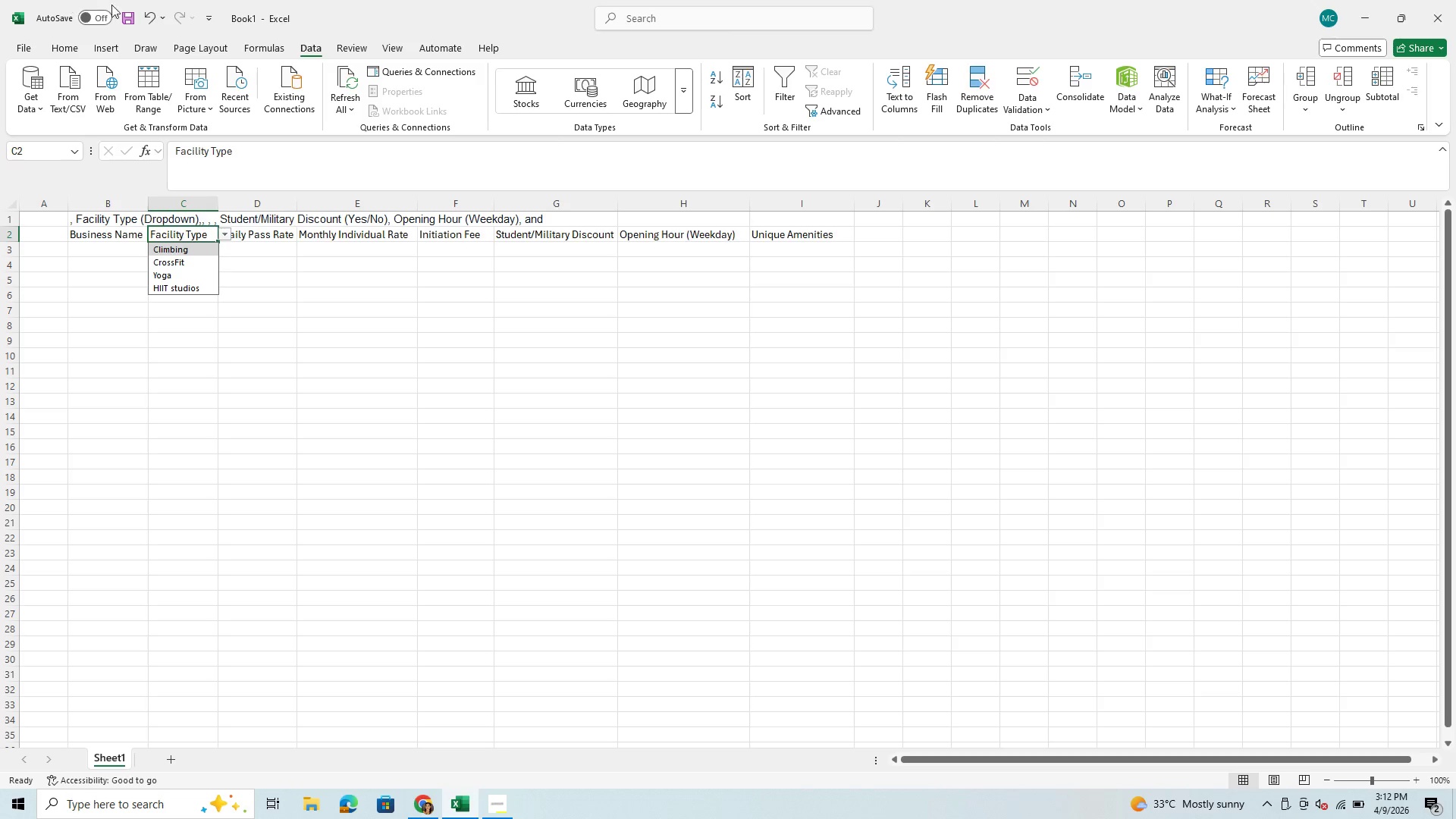 
left_click([149, 11])
 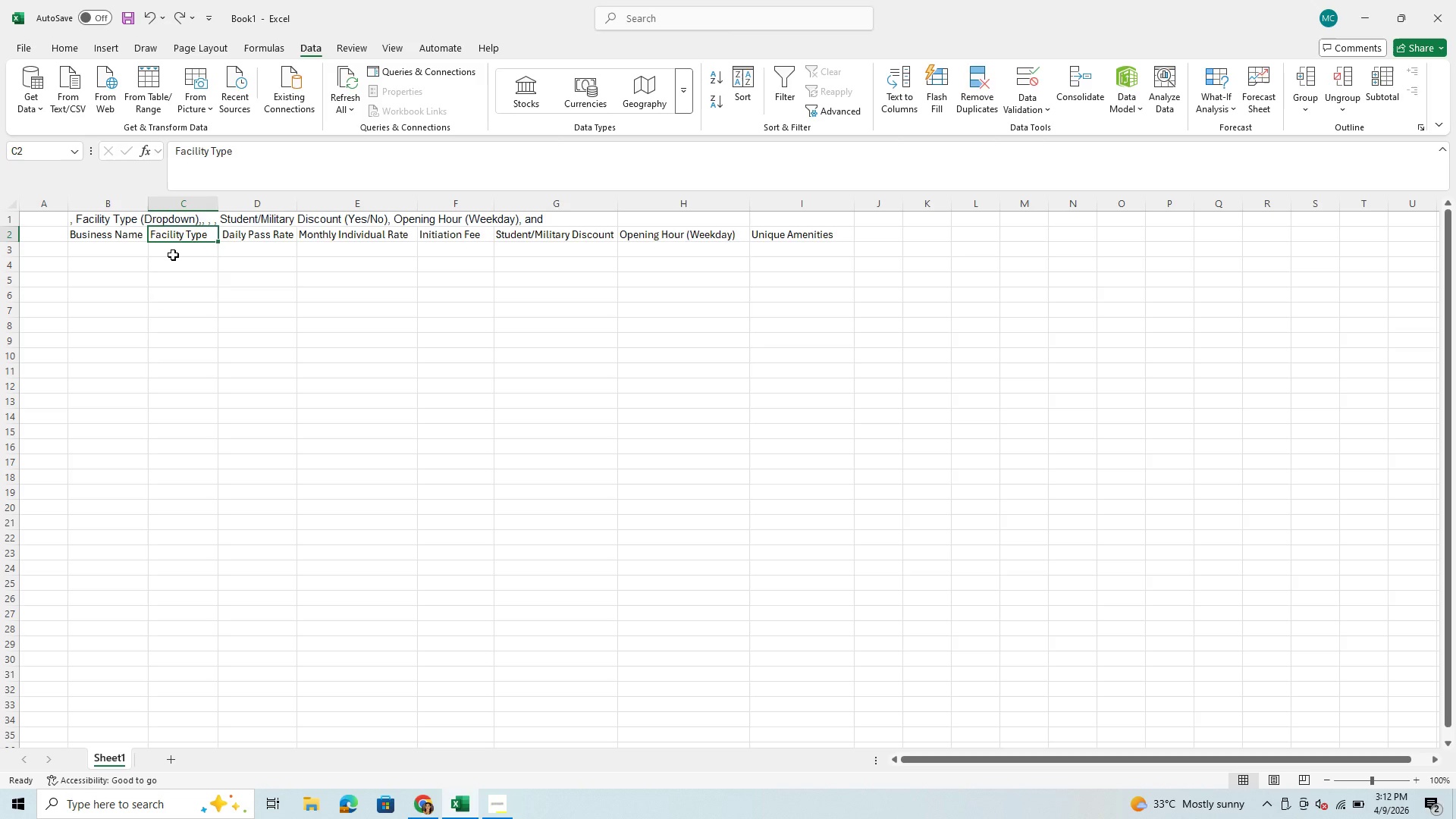 
left_click([174, 253])
 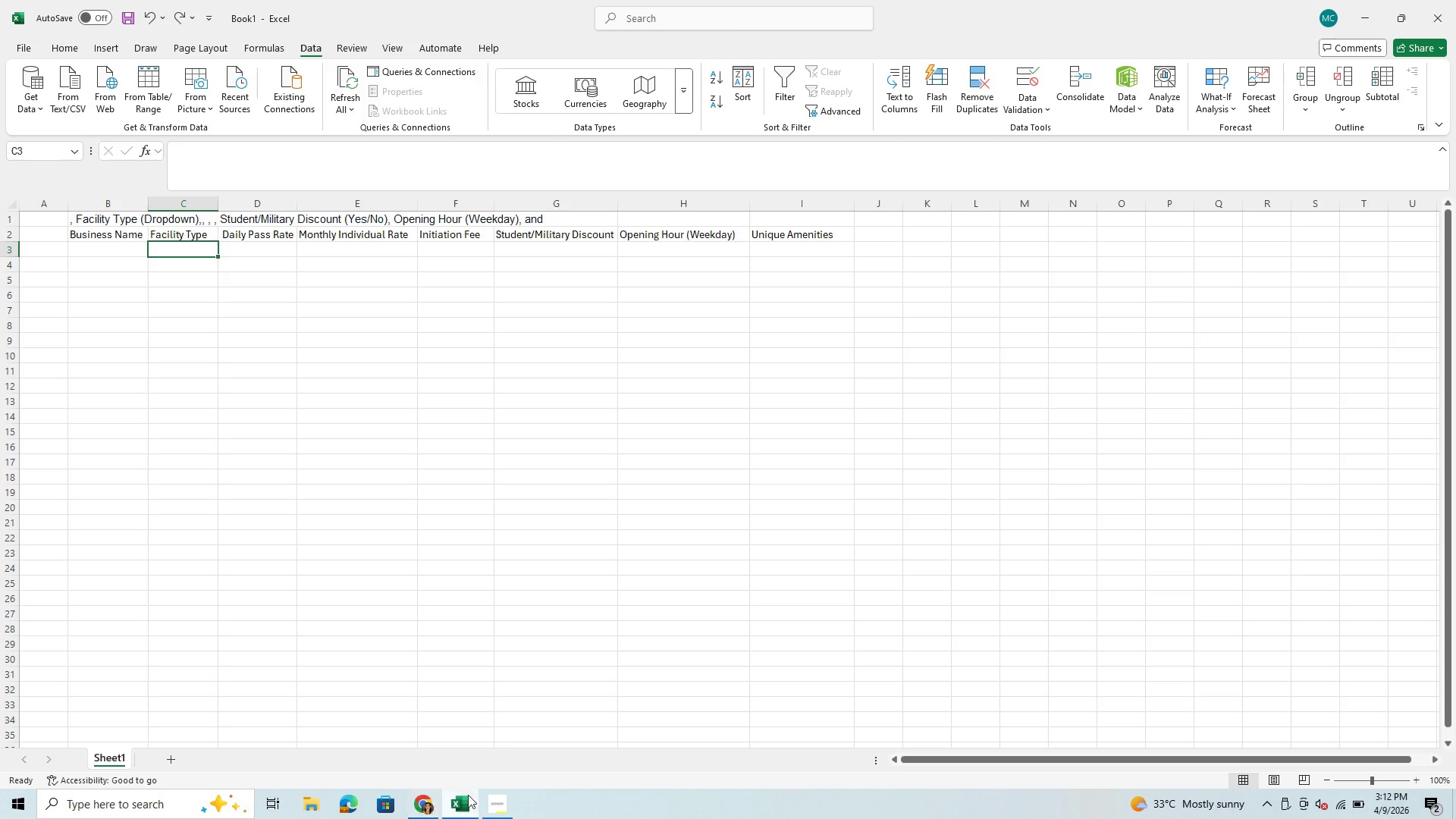 
left_click([493, 805])